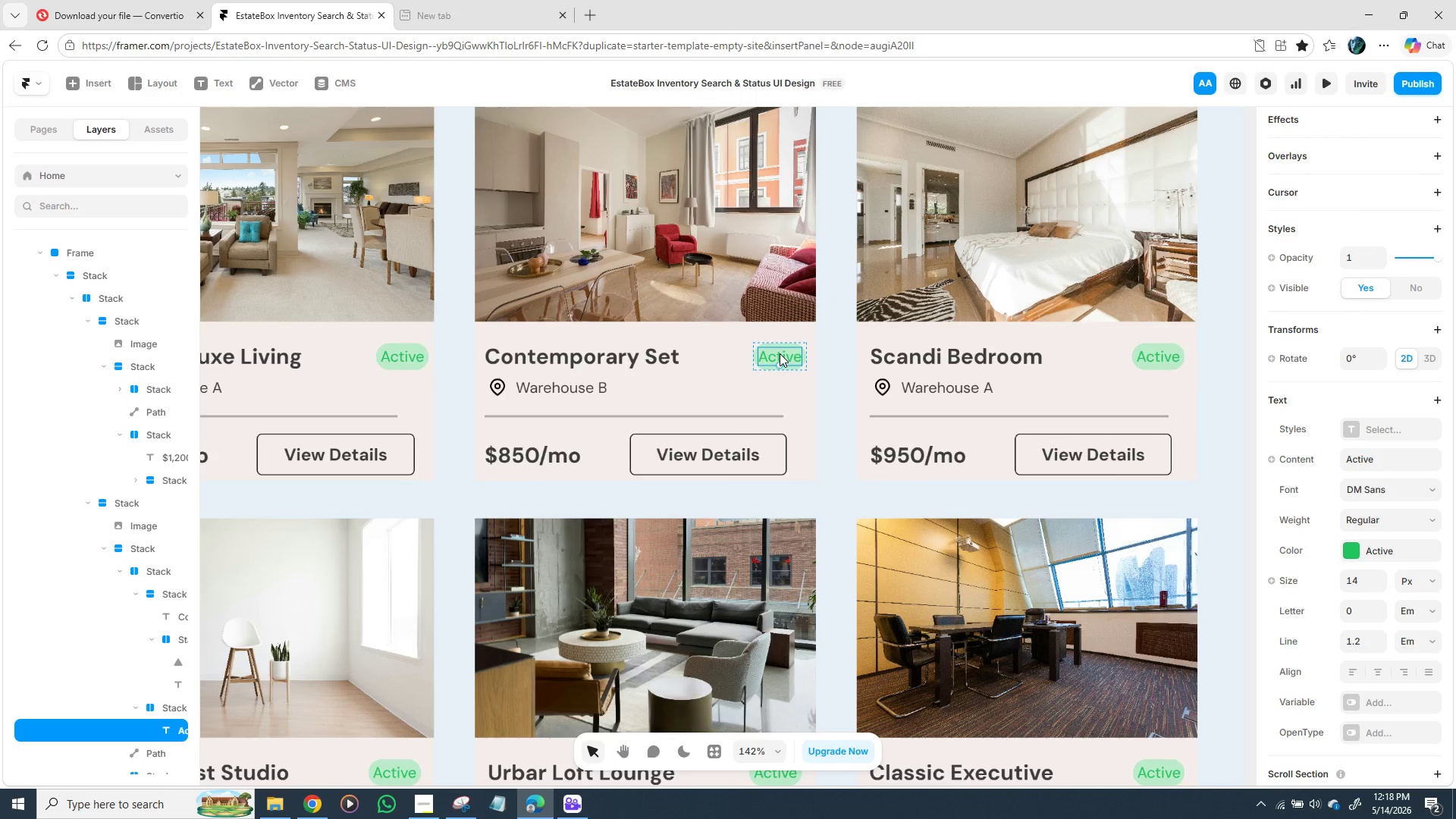 
double_click([780, 353])
 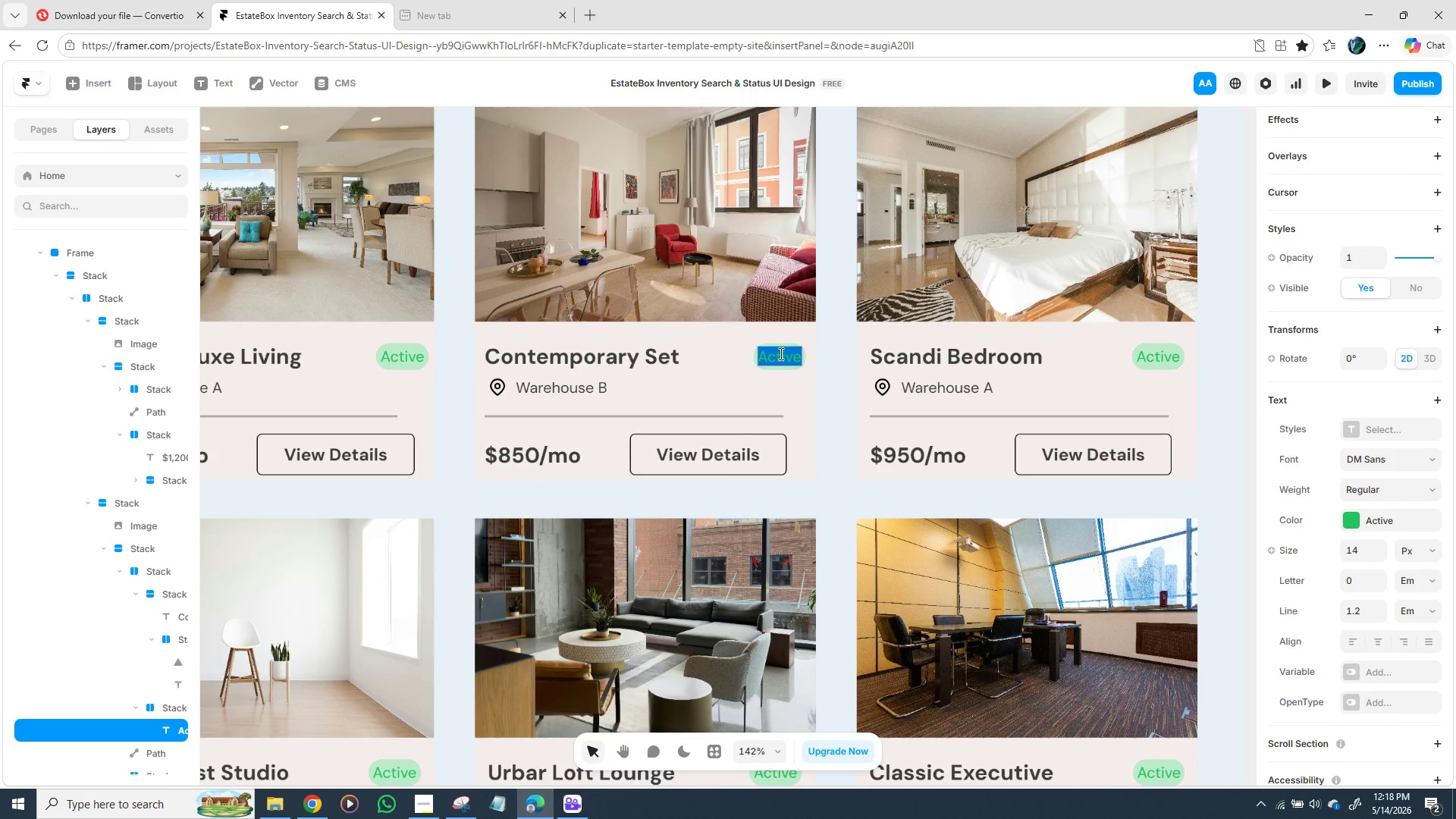 
triple_click([780, 353])
 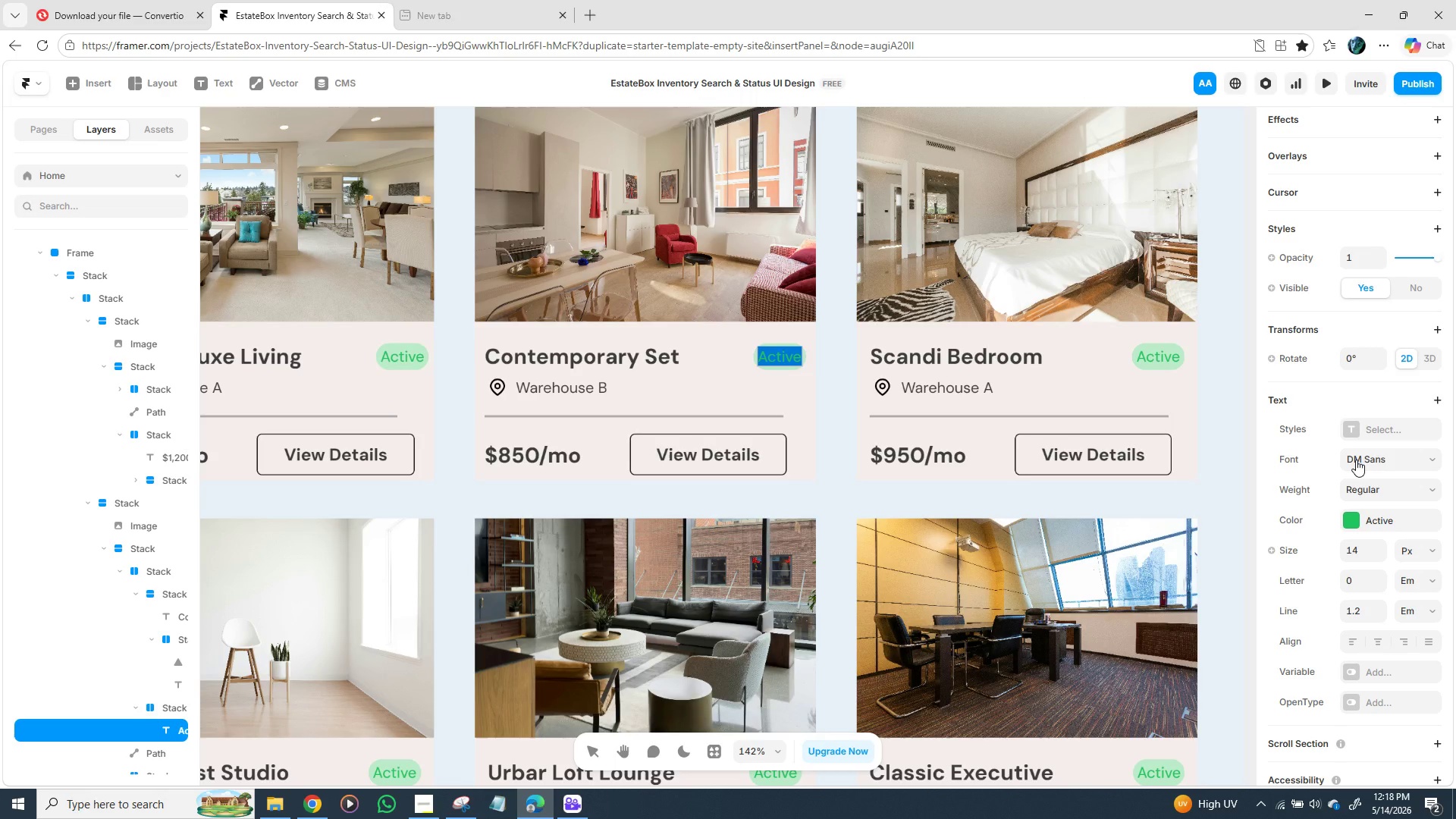 
wait(14.14)
 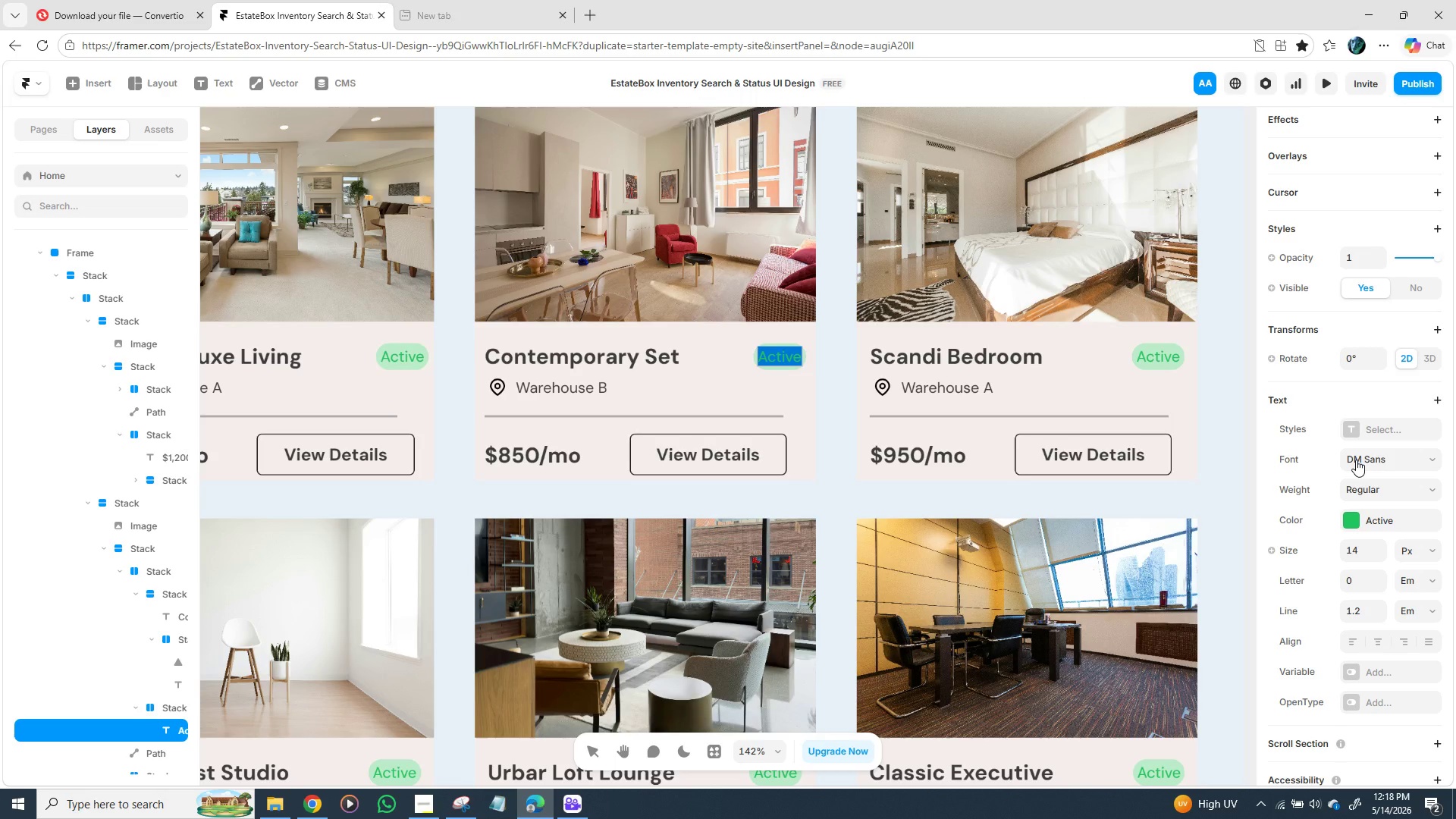 
scroll: coordinate [814, 376], scroll_direction: down, amount: 1.0
 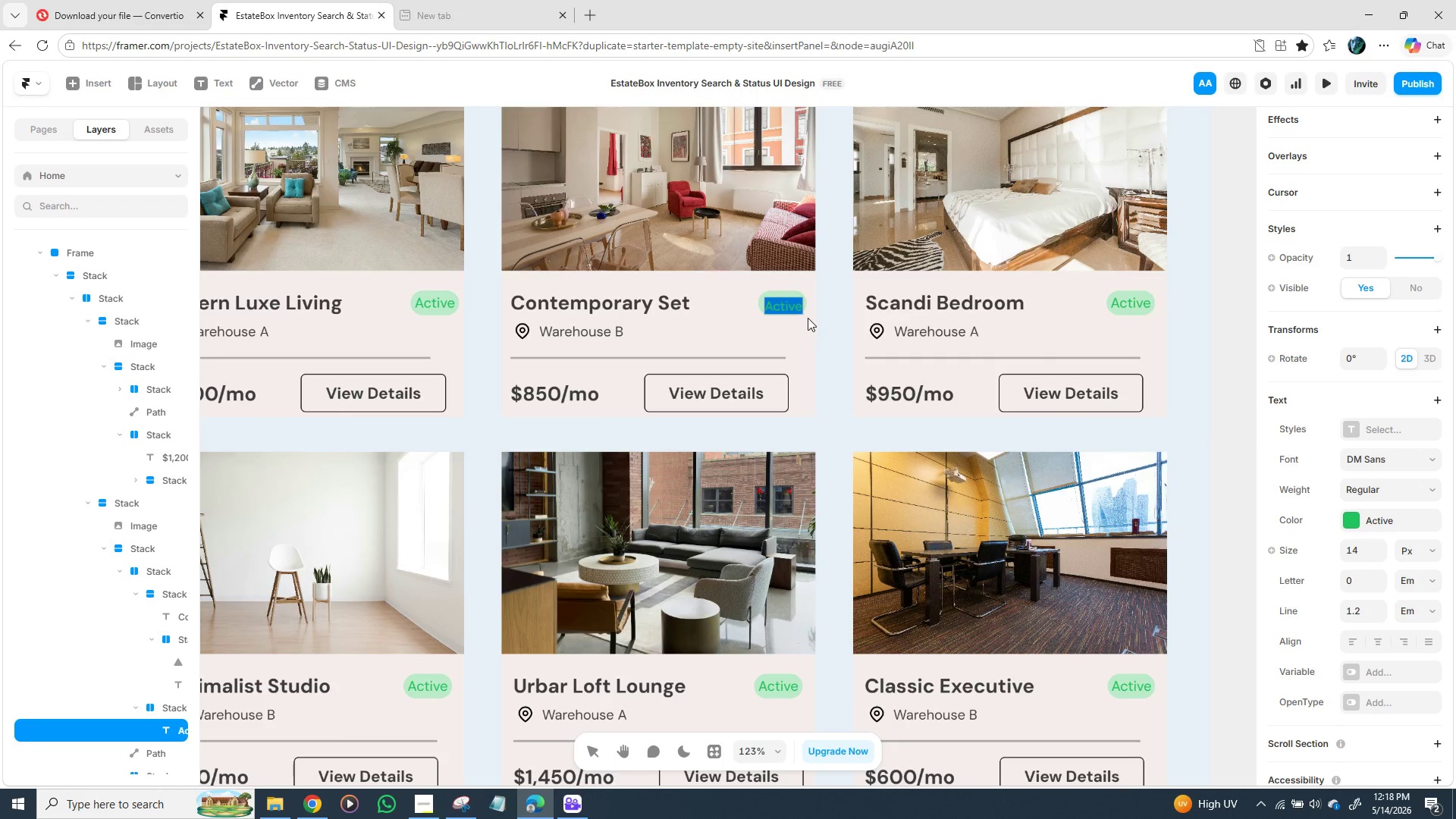 
key(Control+Z)
 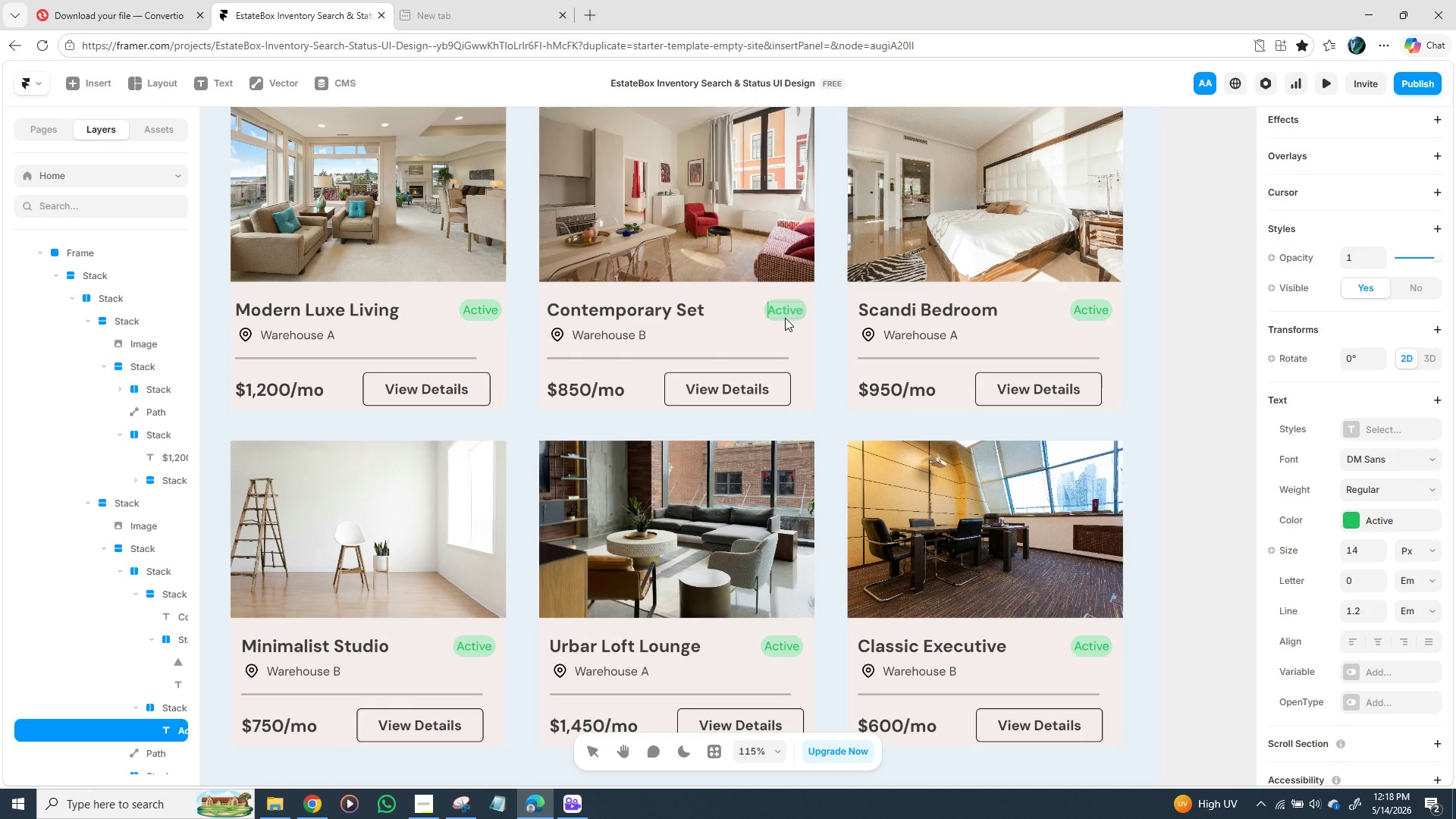 
wait(5.91)
 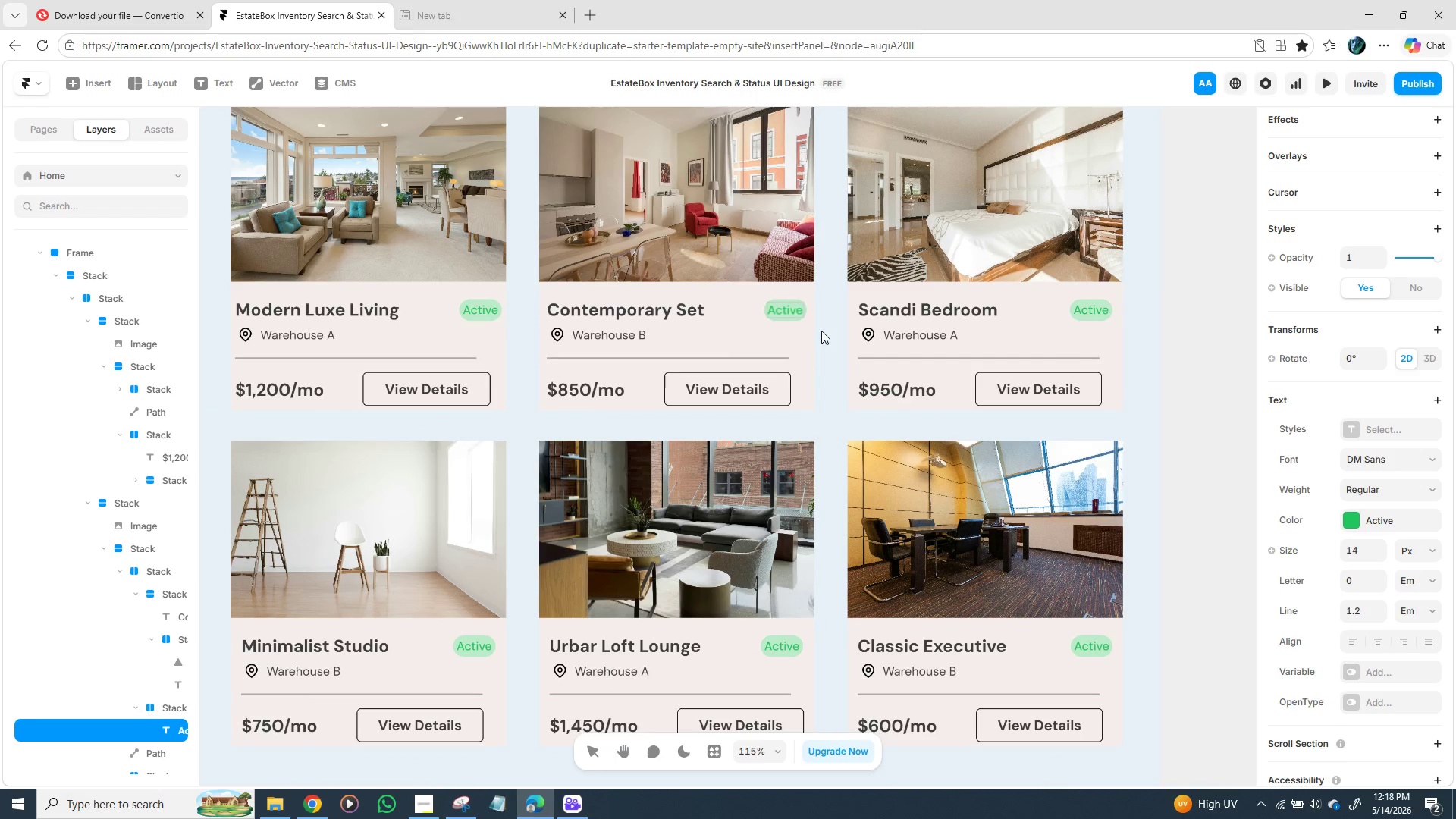 
key(ArrowRight)
 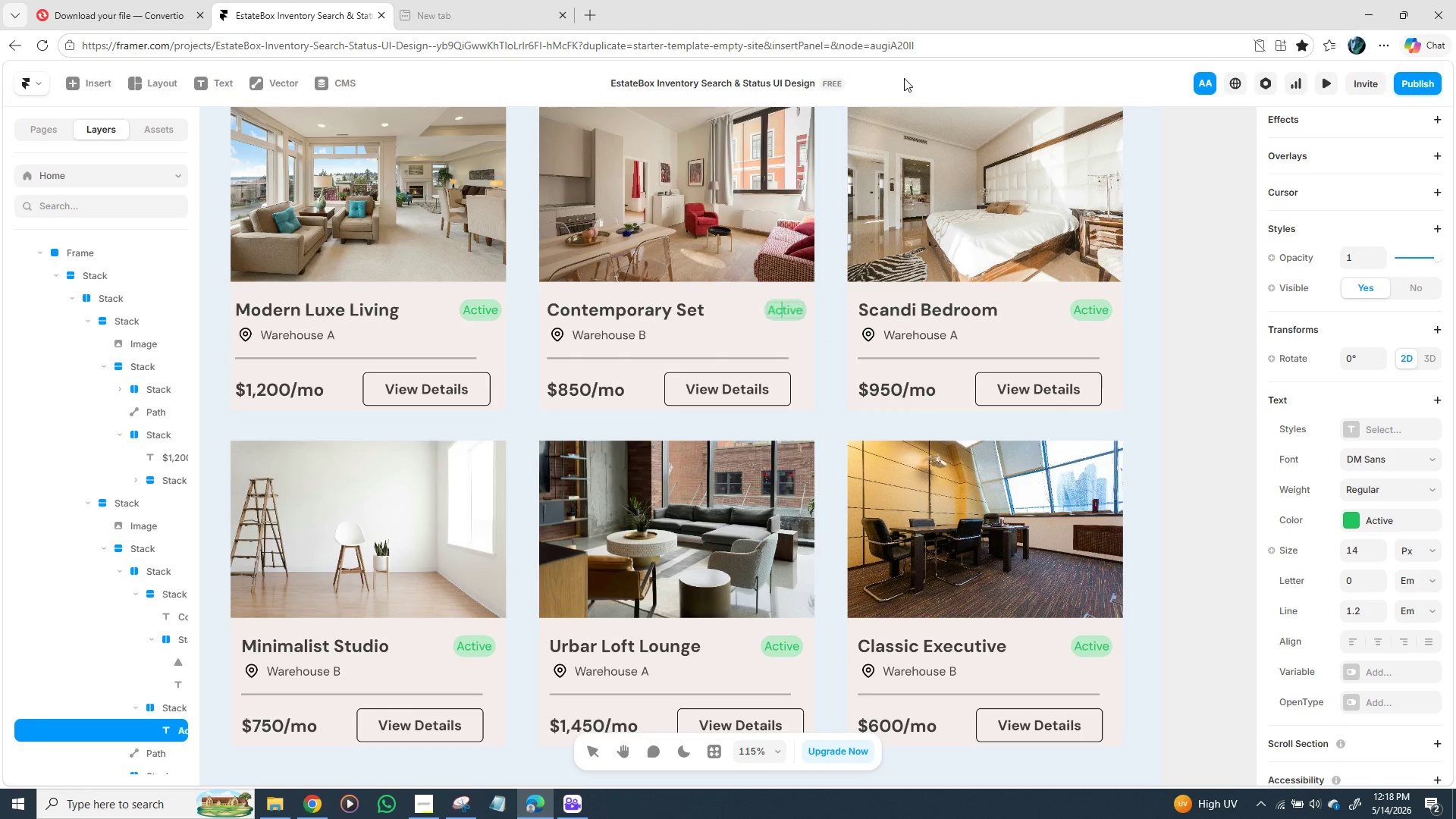 
key(ArrowRight)
 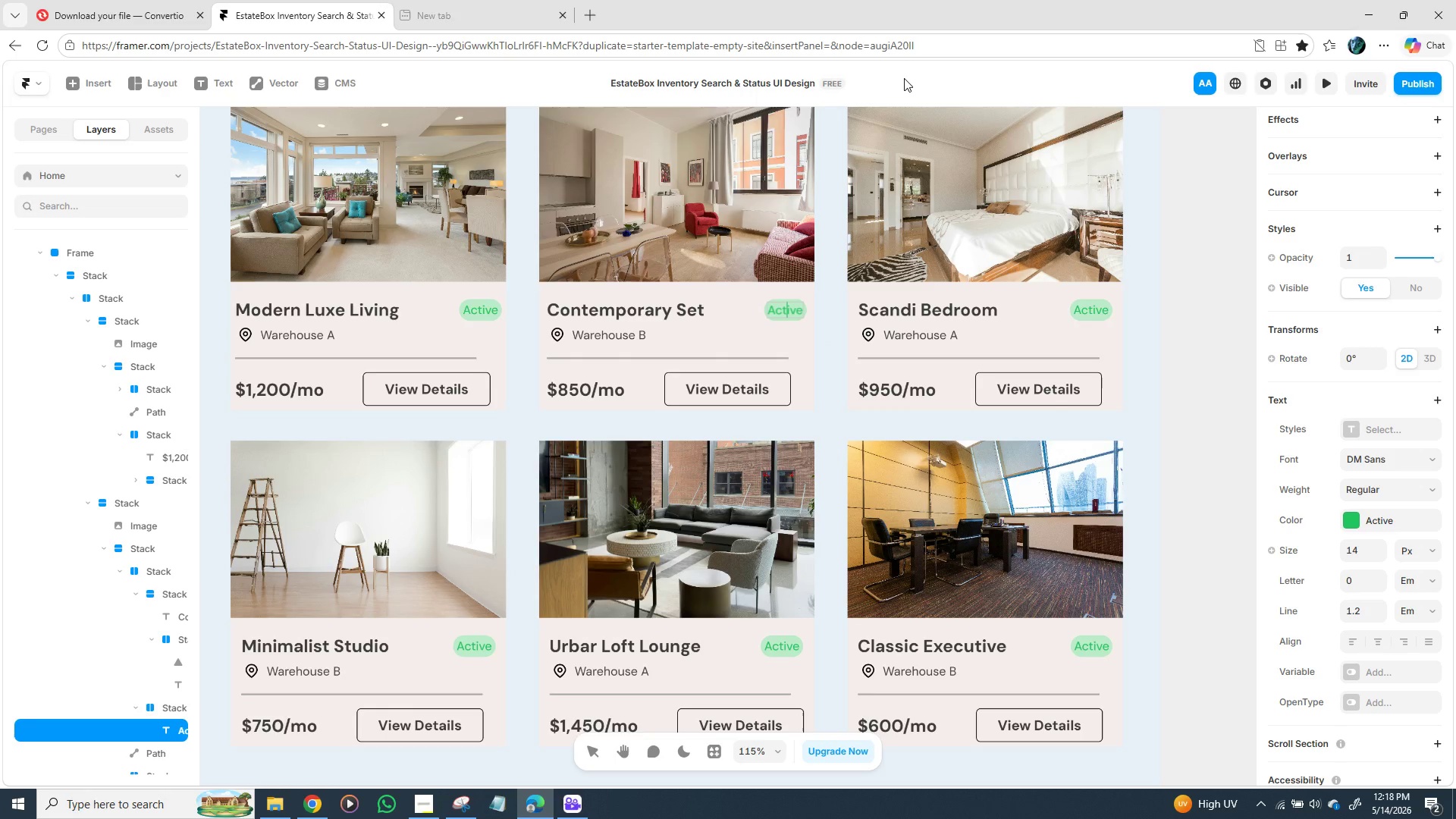 
key(ArrowRight)
 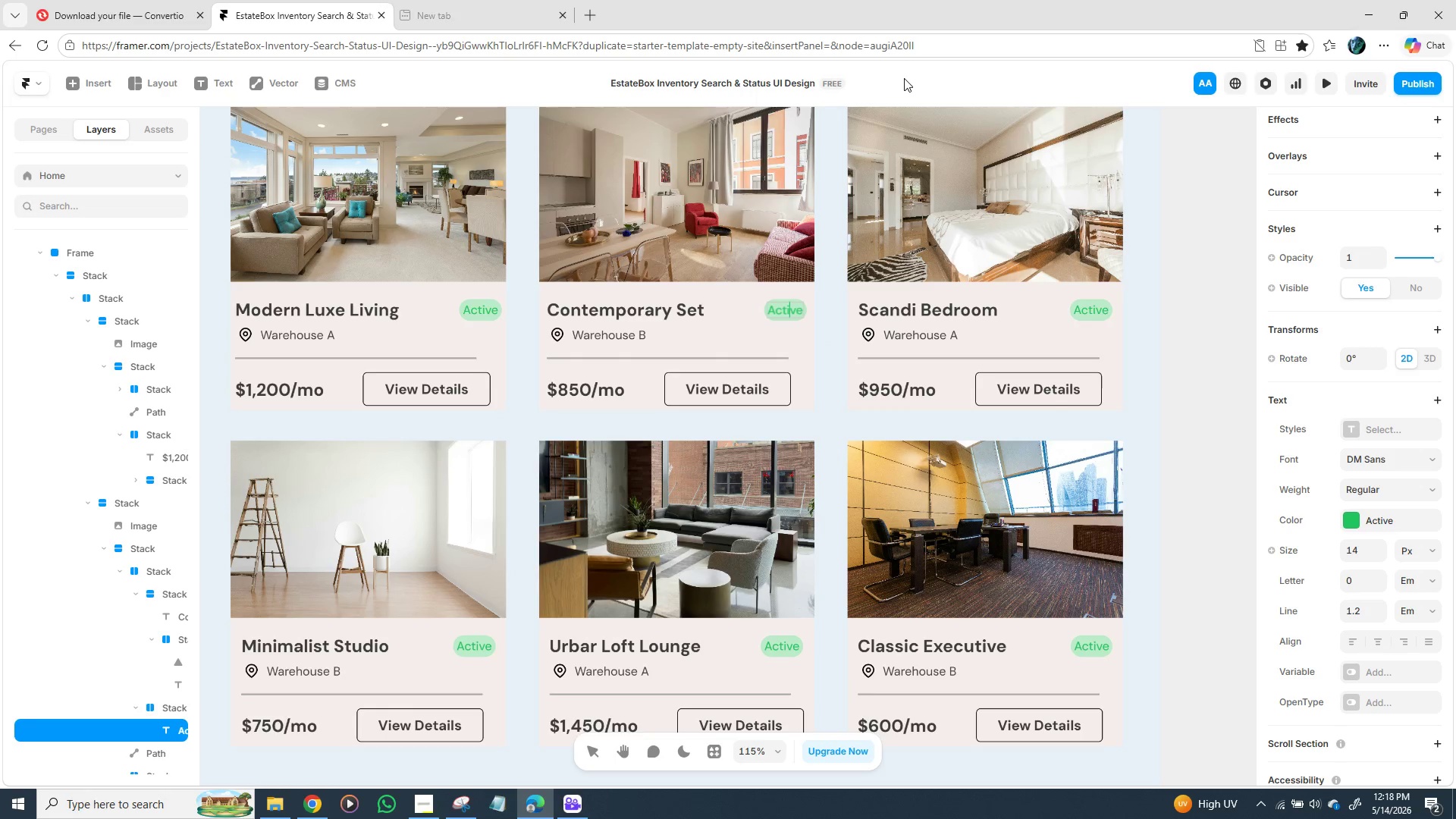 
key(ArrowRight)
 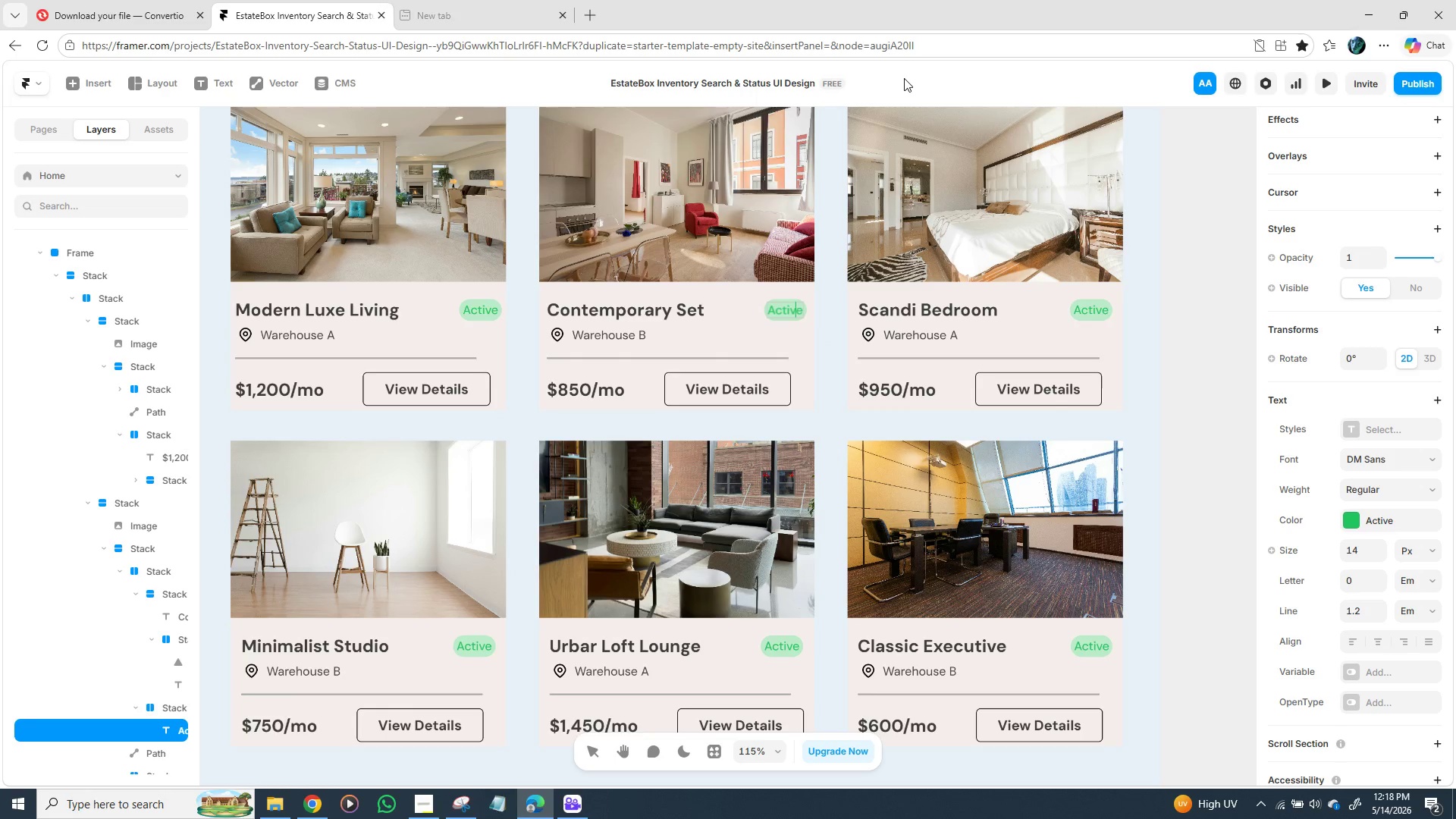 
key(ArrowRight)
 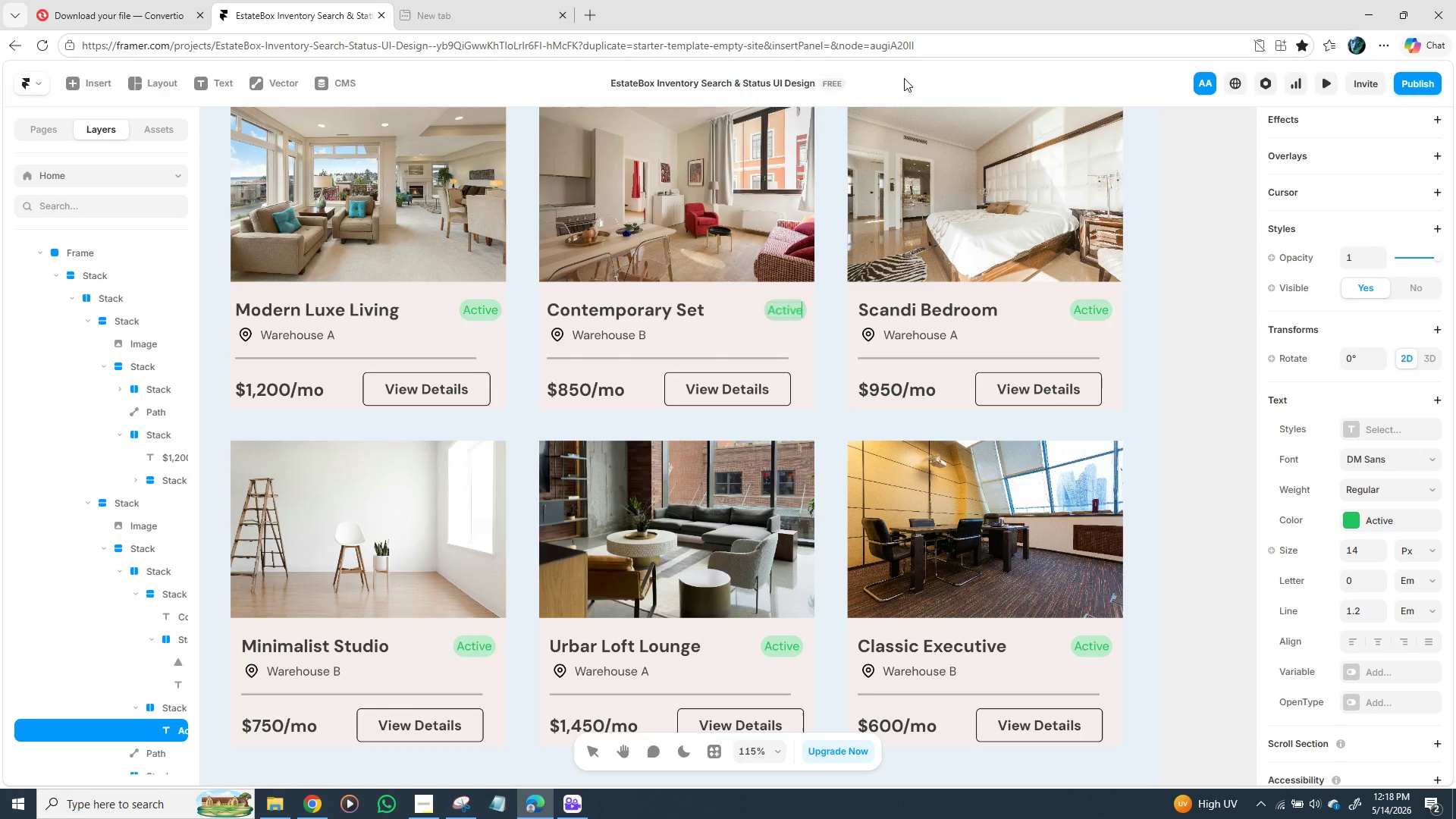 
key(ArrowRight)
 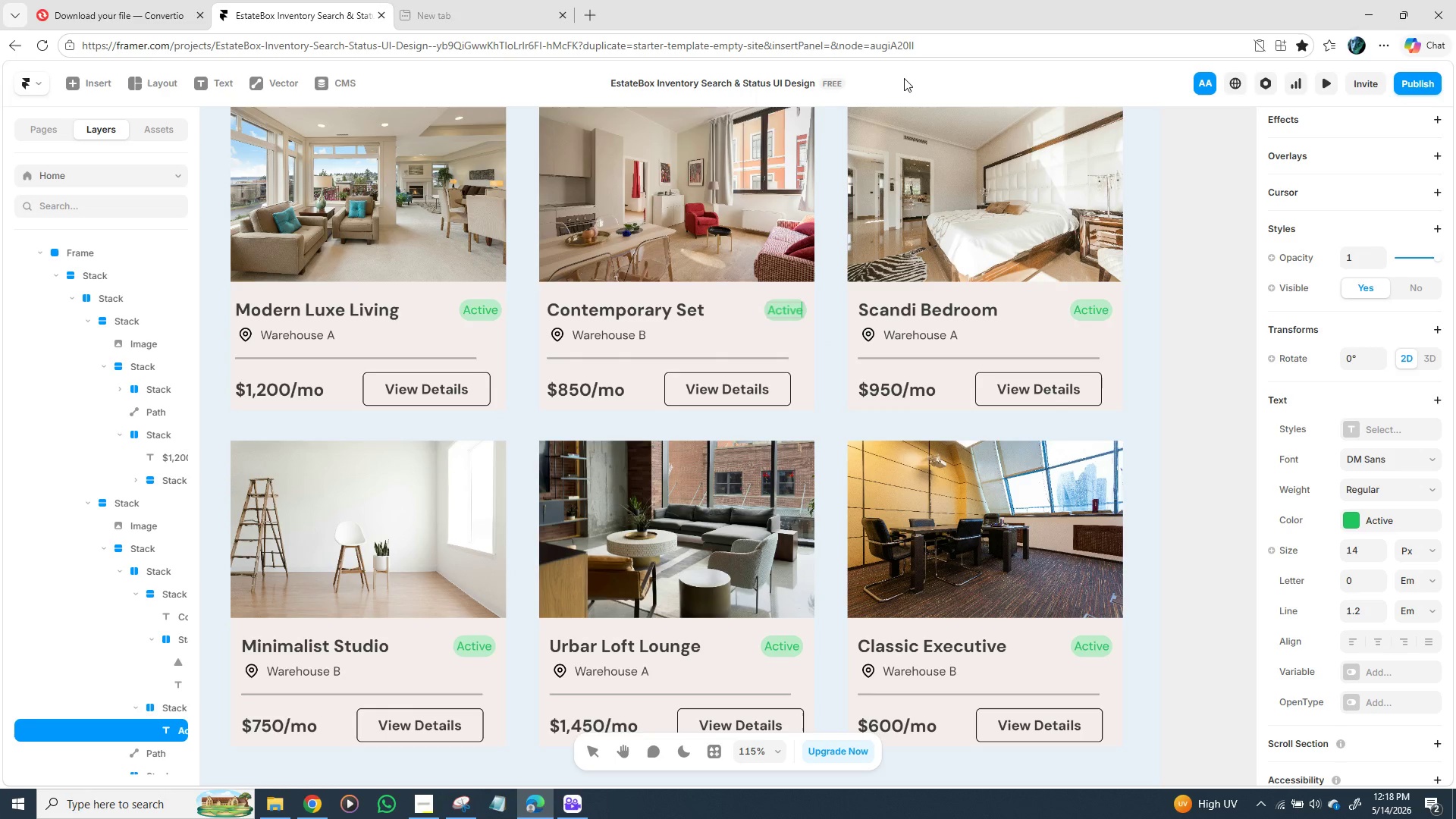 
key(ArrowRight)
 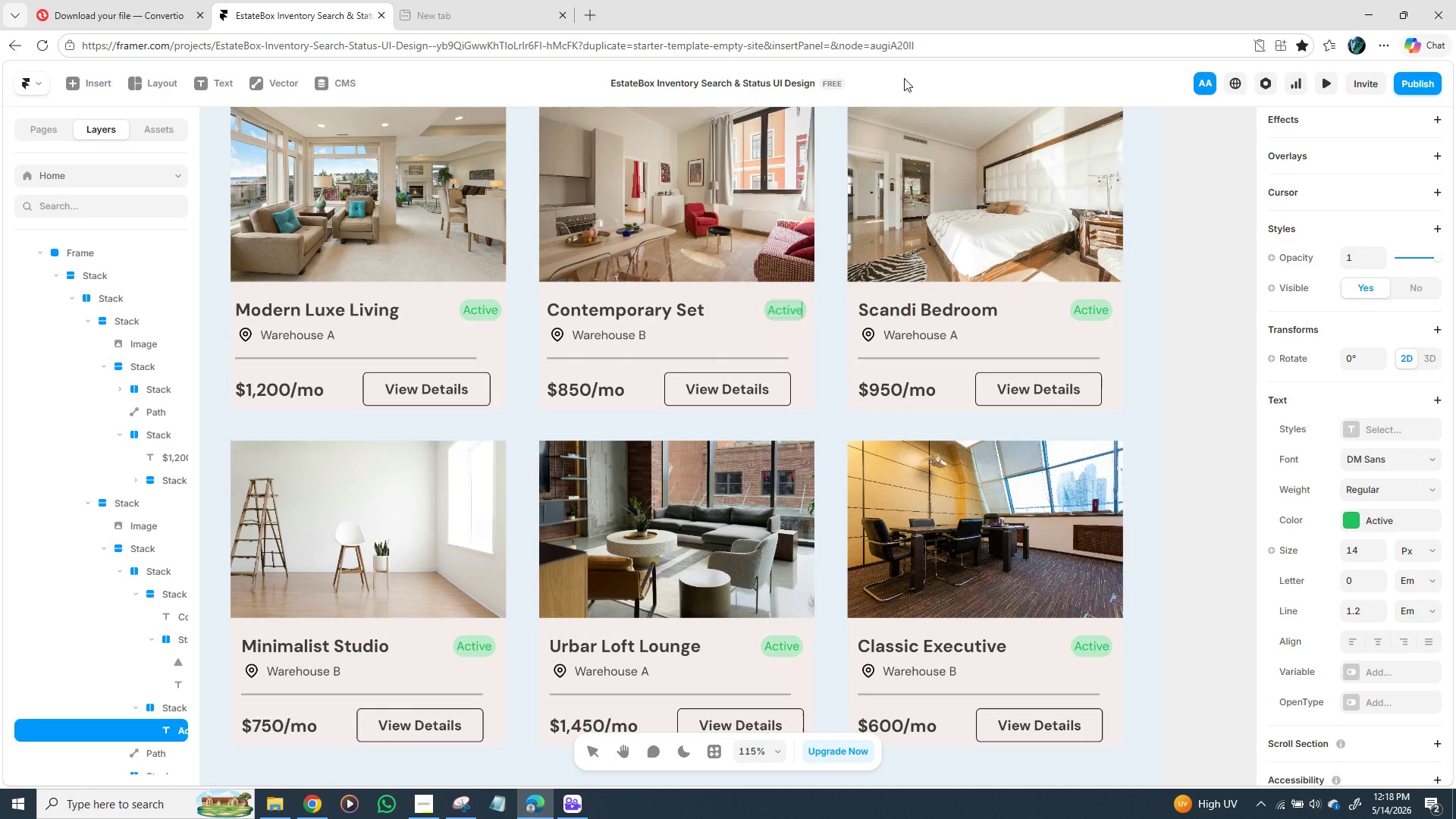 
hold_key(key=Backspace, duration=0.59)
 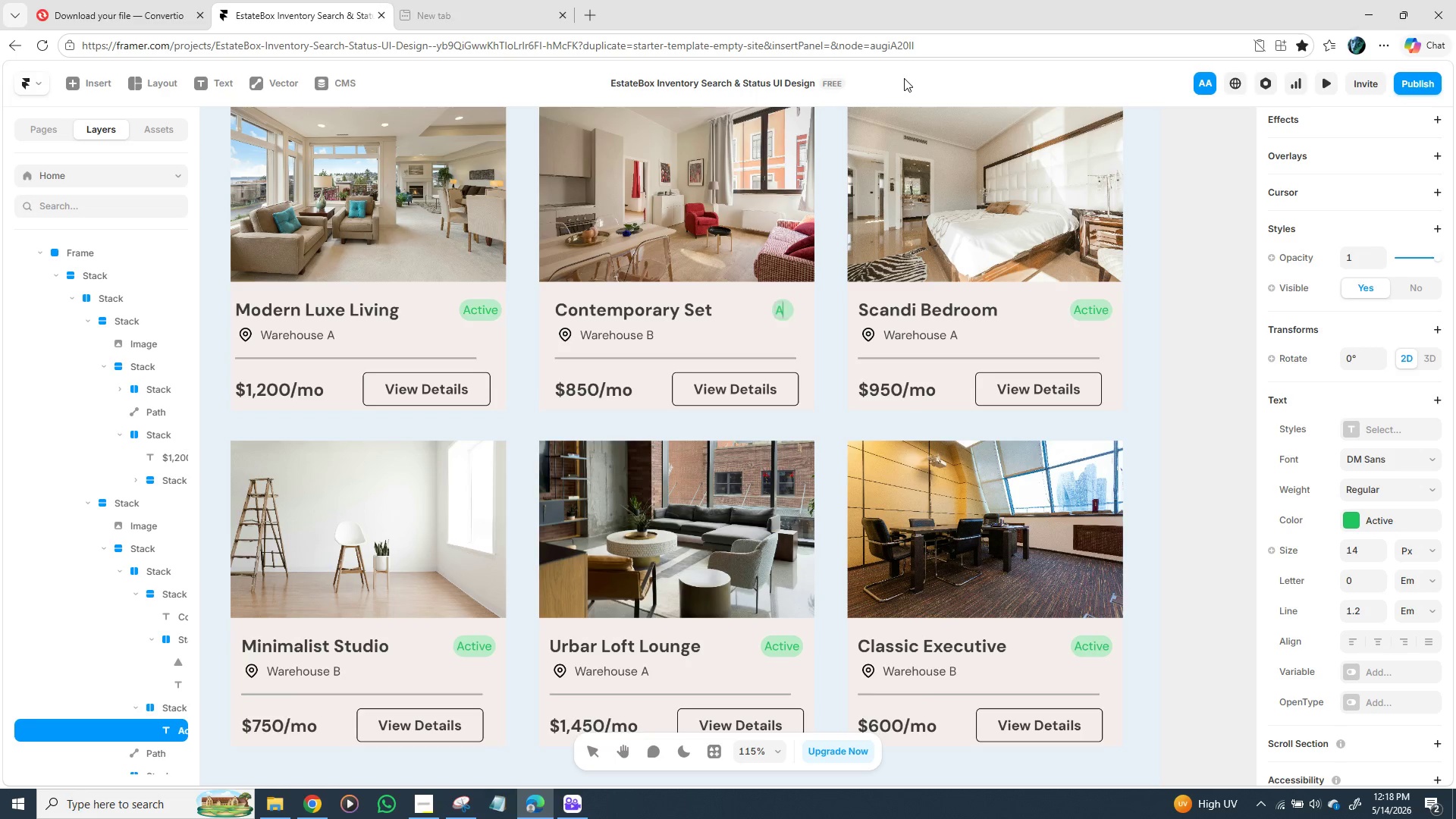 
key(Backspace)
 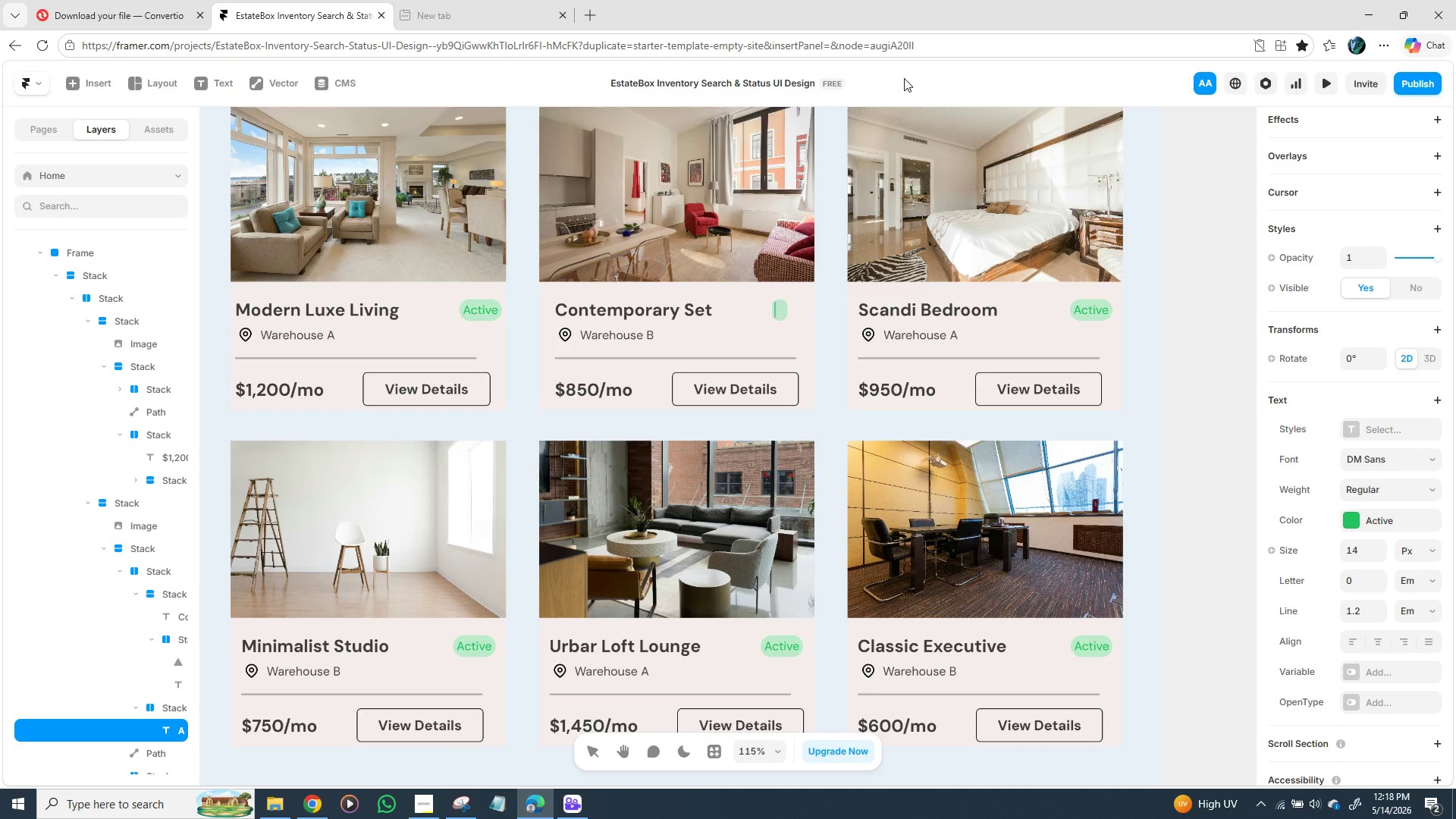 
key(Backspace)
 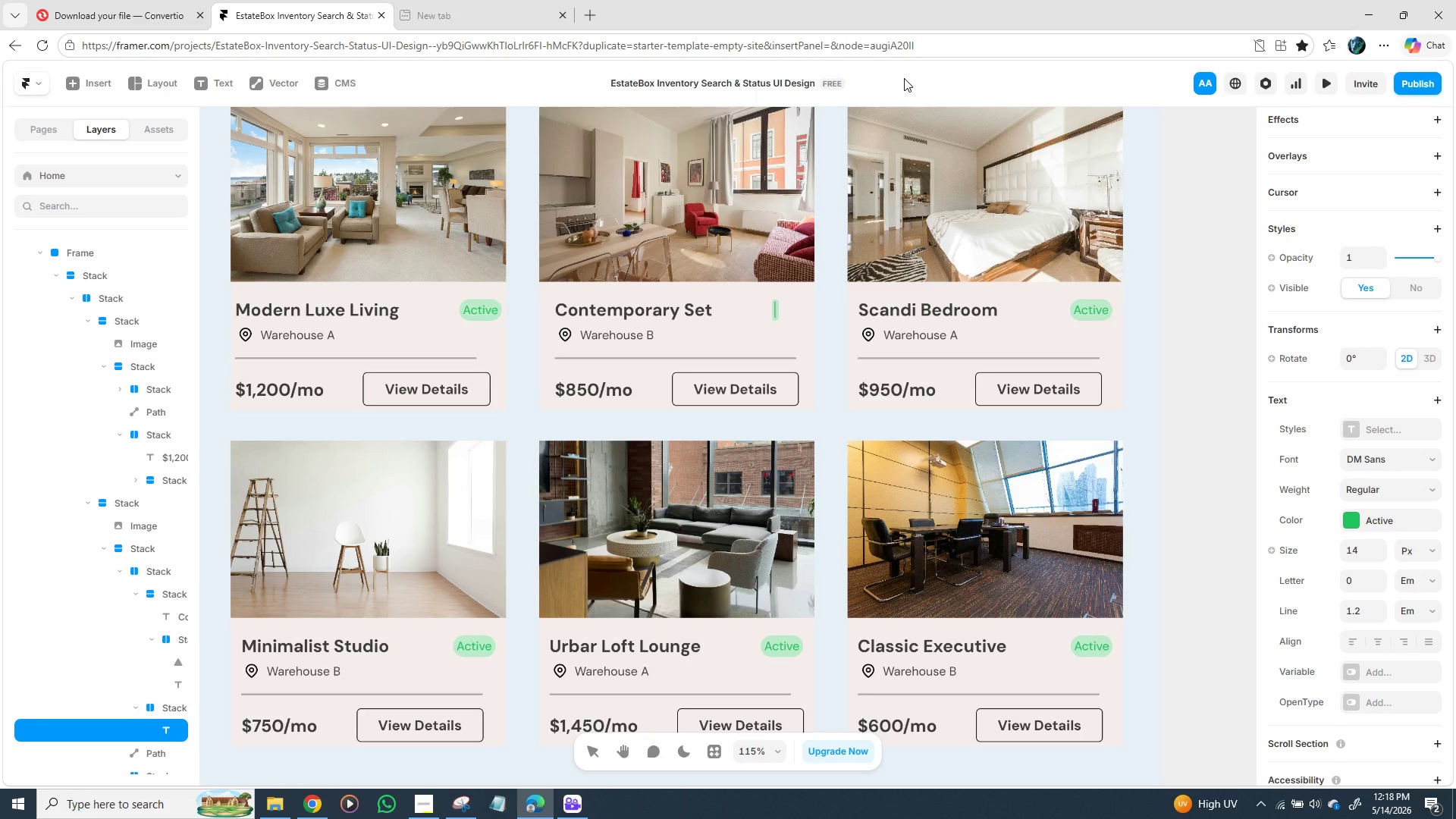 
key(Shift+P)
 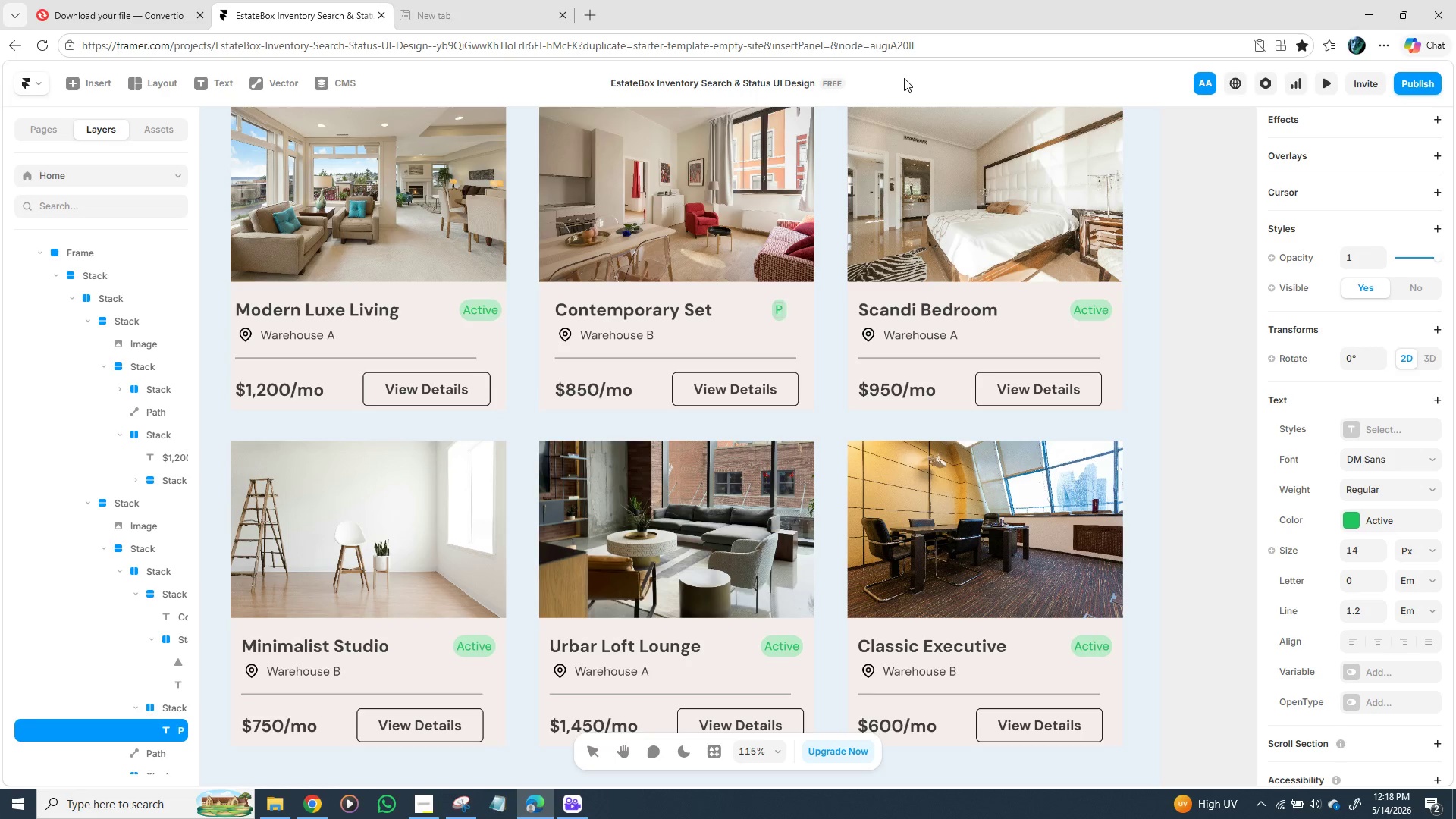 
type(en)
 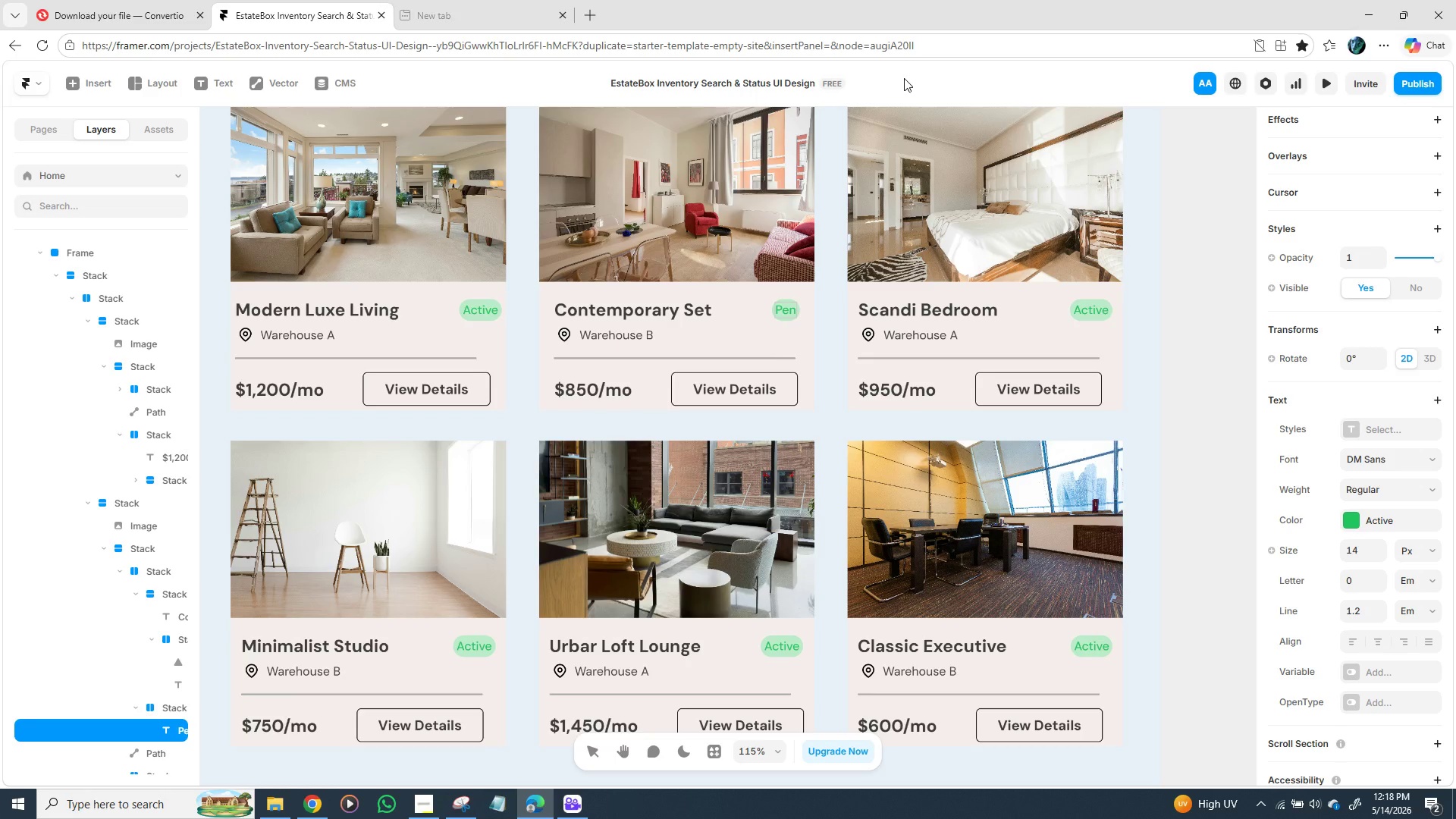 
wait(11.14)
 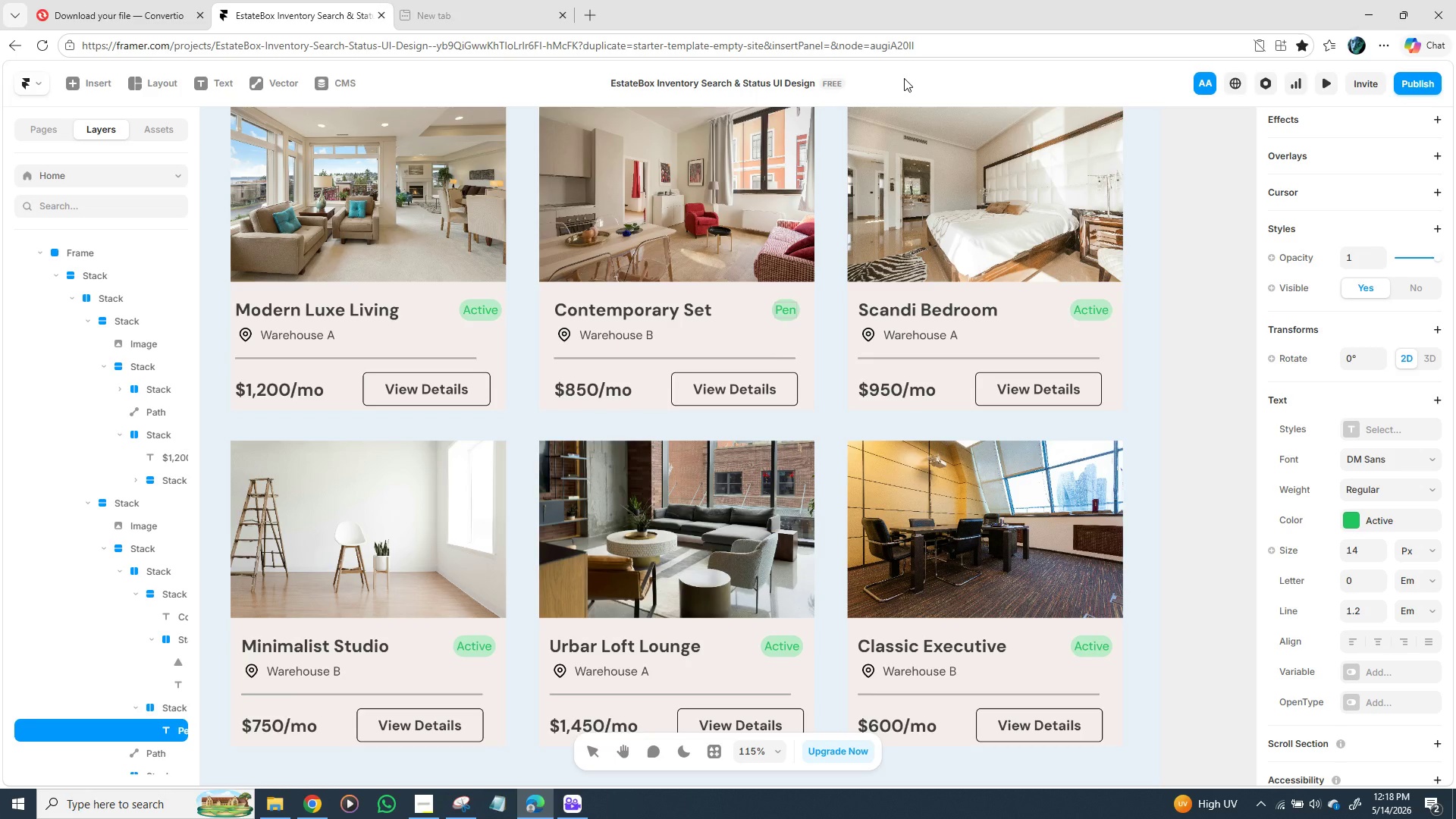 
type(ding)
 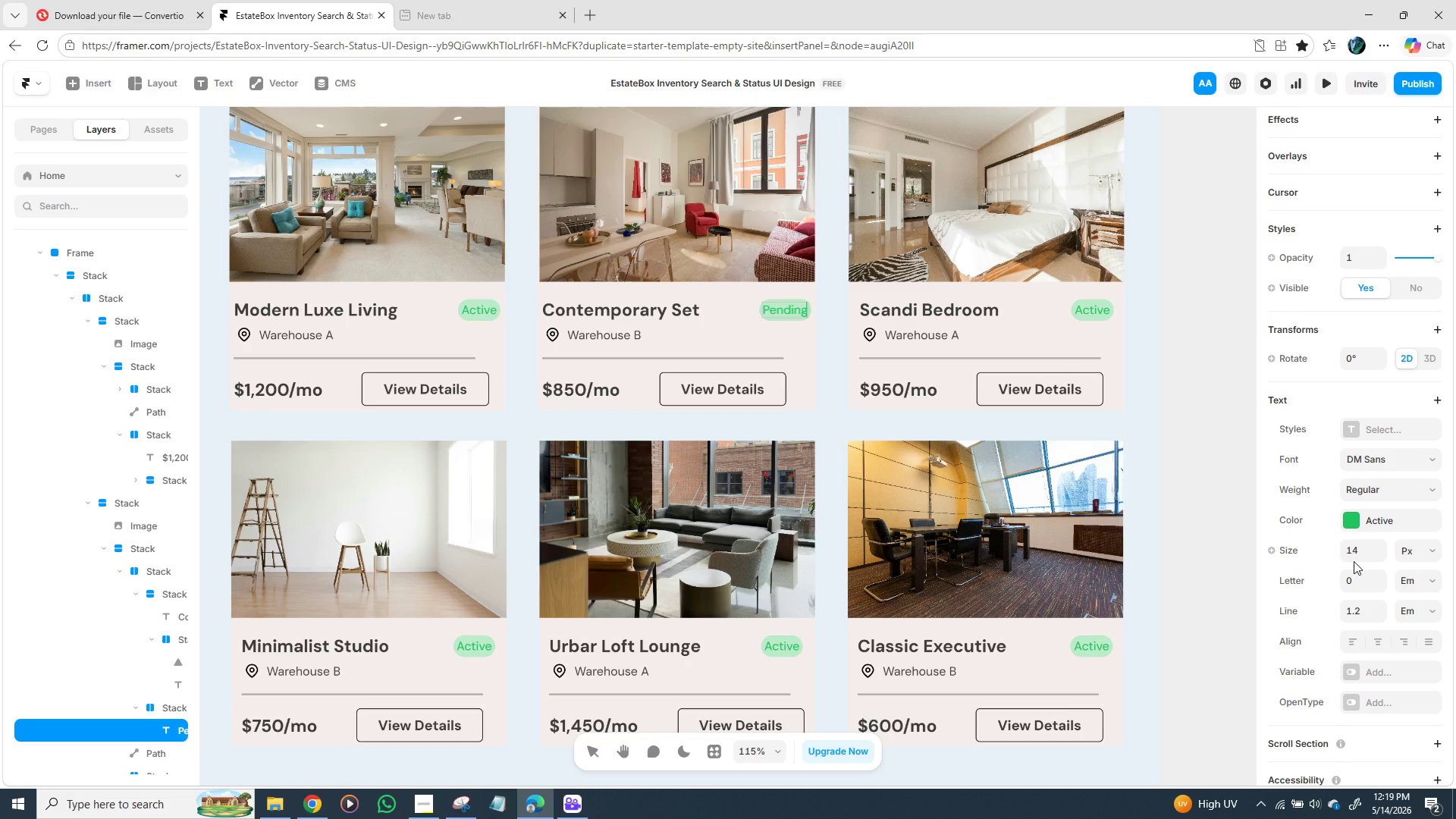 
left_click([1358, 520])
 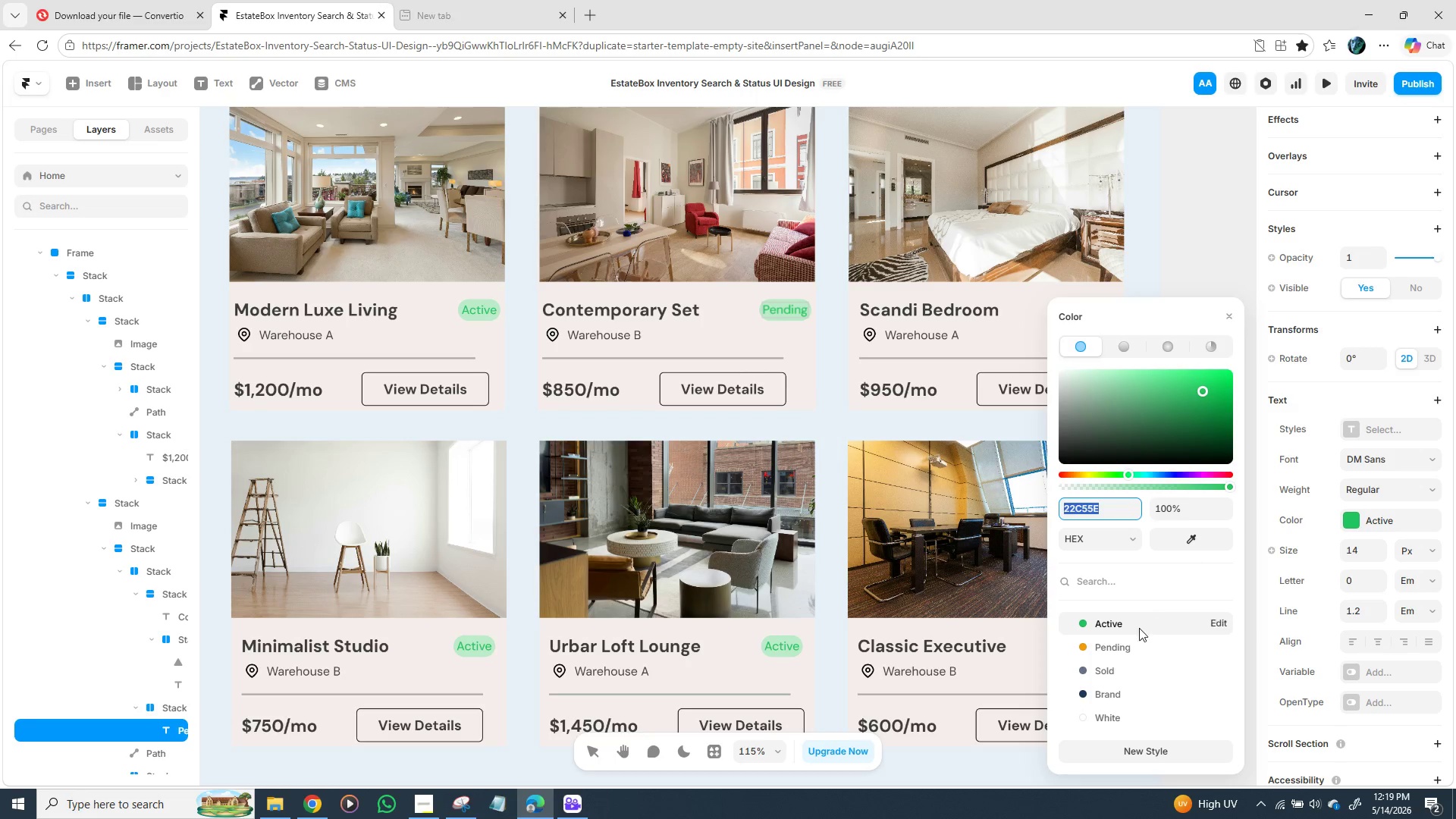 
left_click([1122, 649])
 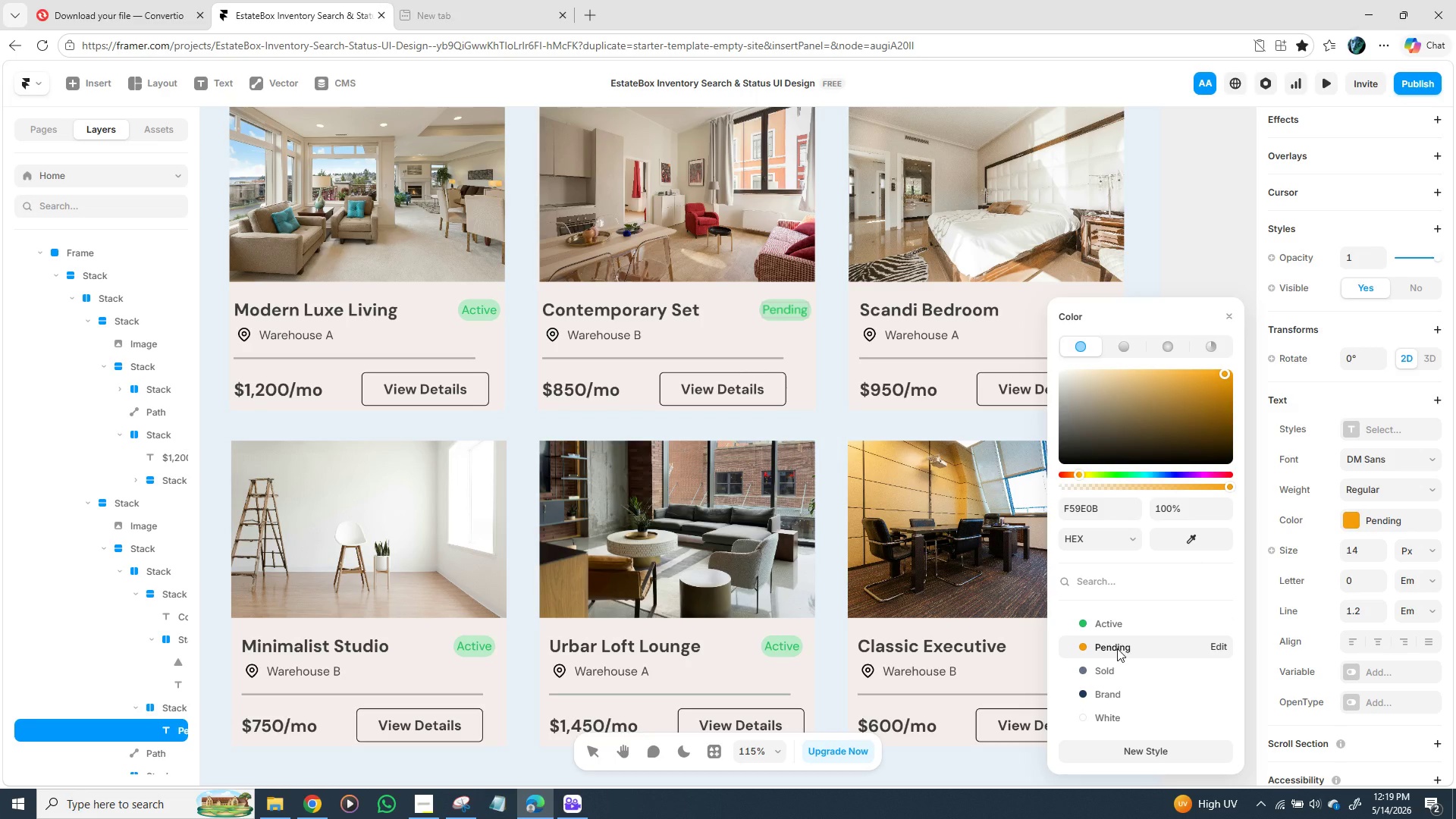 
left_click([1113, 646])
 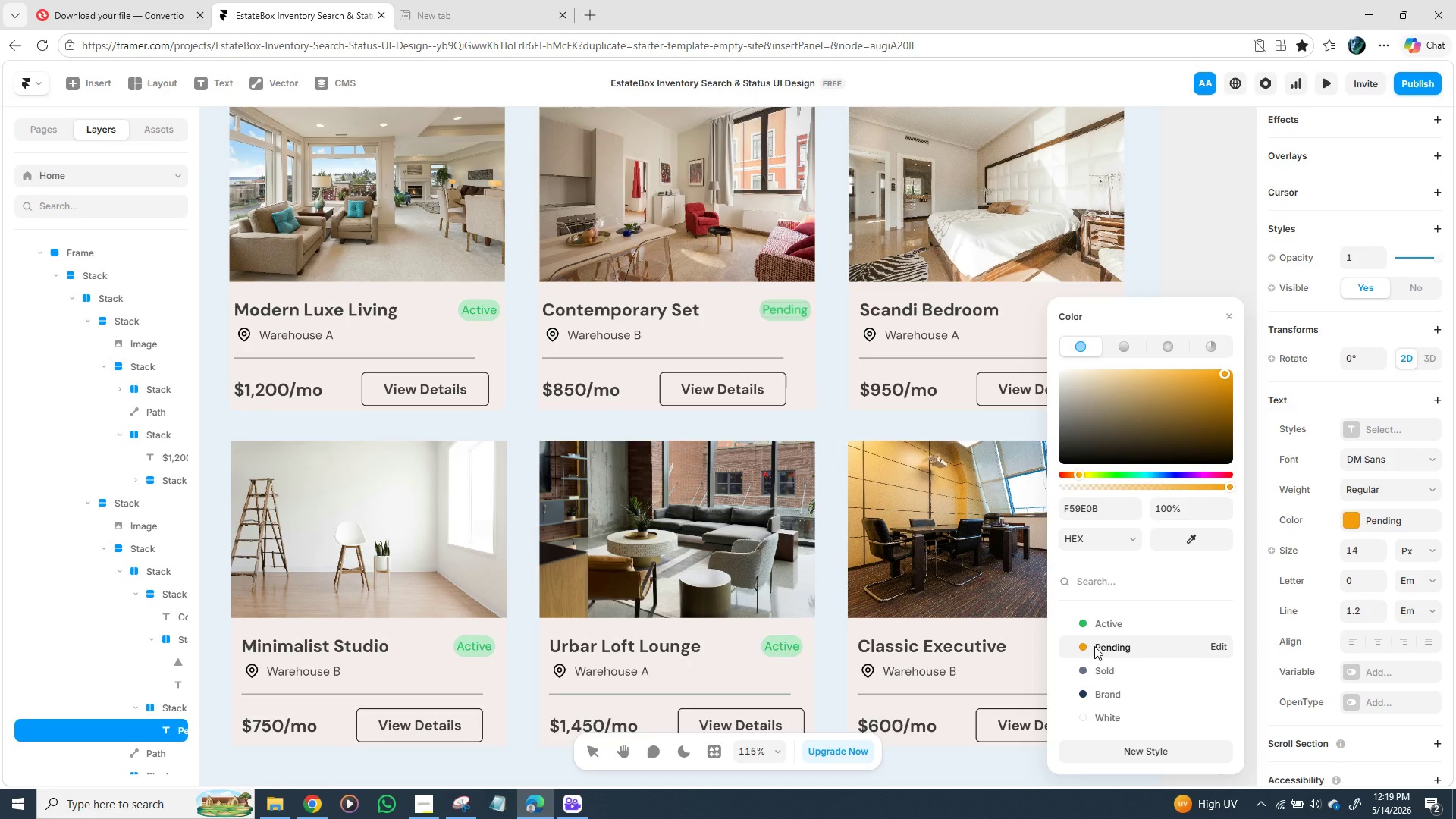 
double_click([1094, 646])
 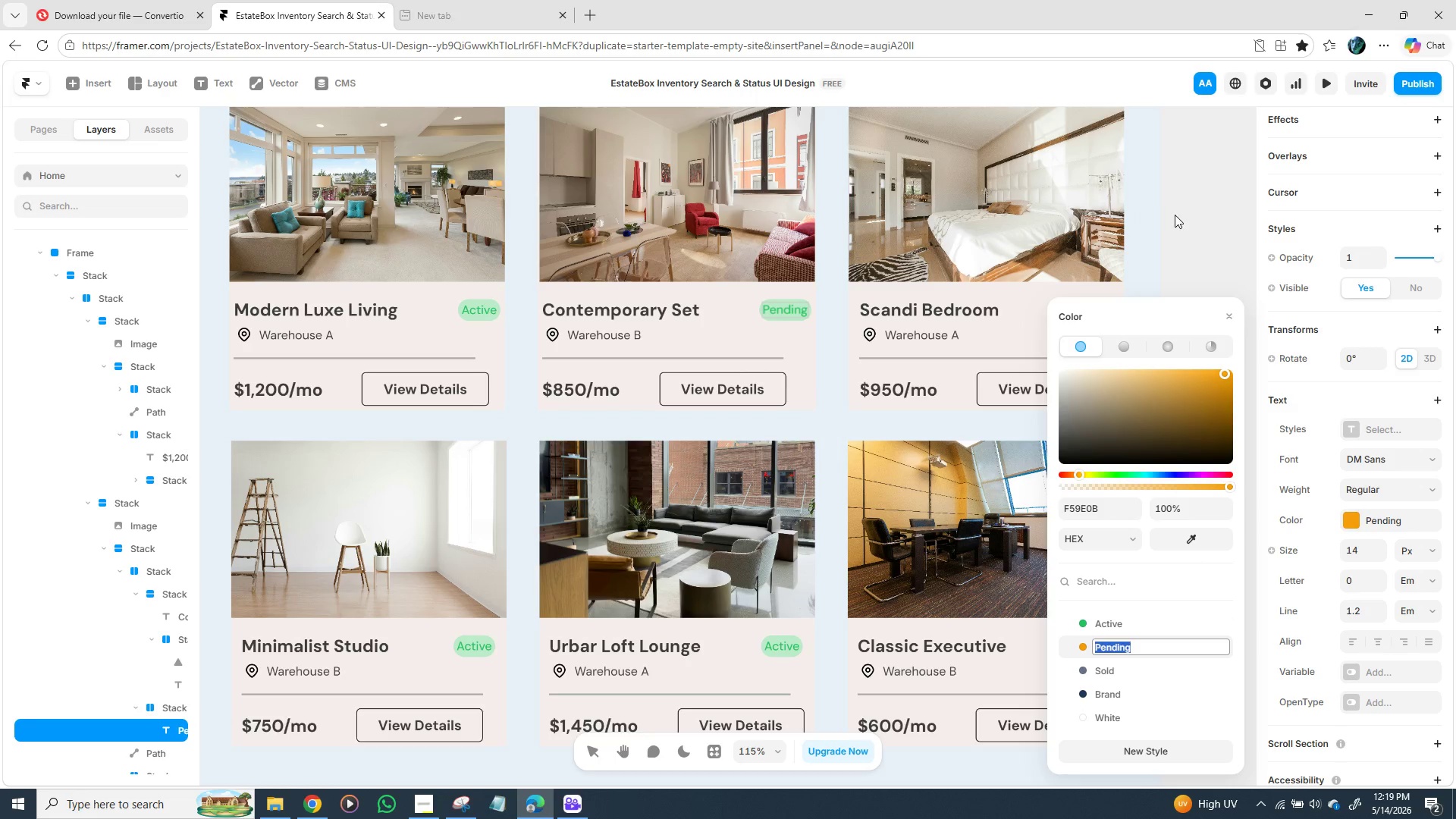 
left_click([1200, 216])
 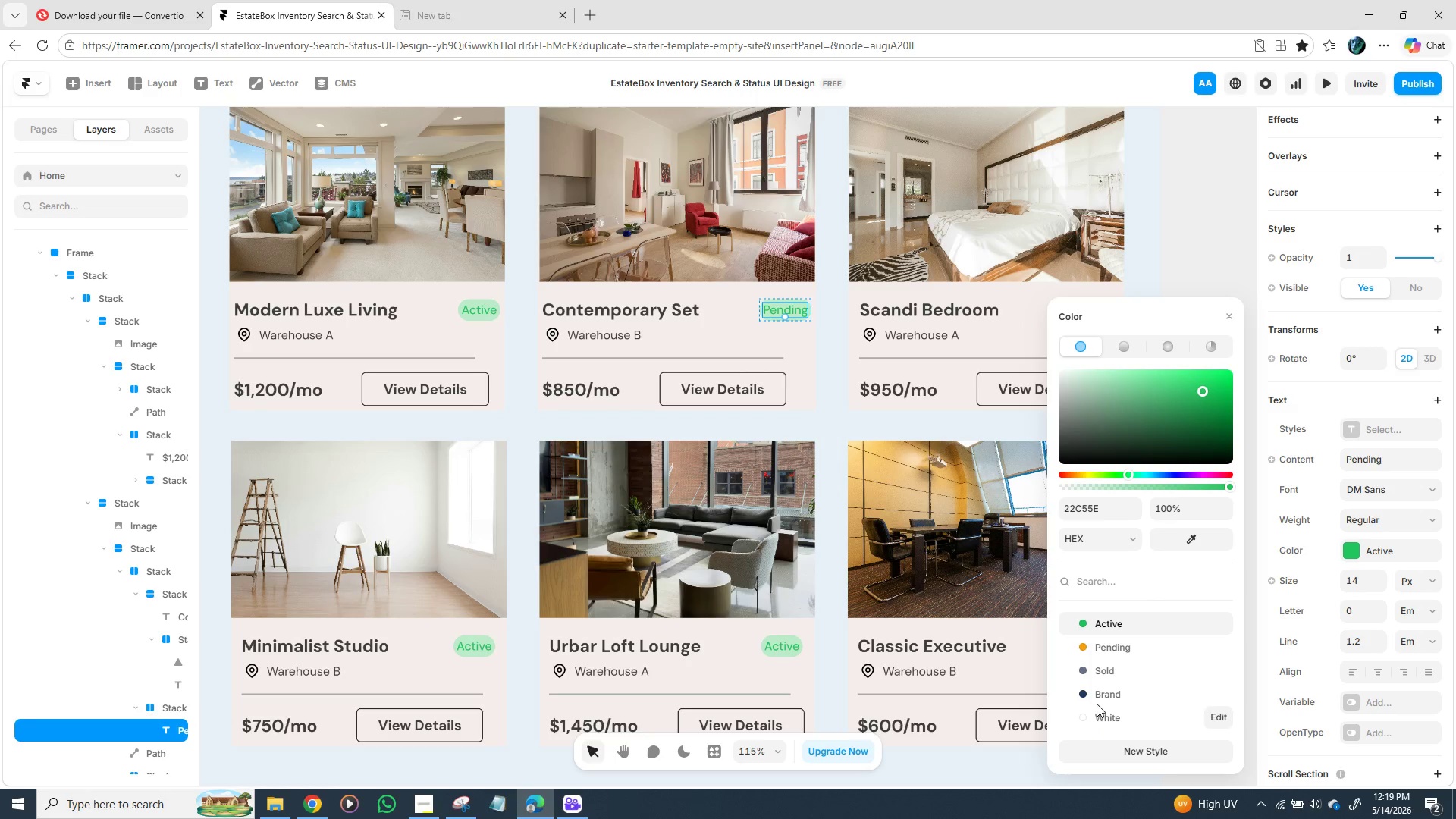 
left_click([1105, 650])
 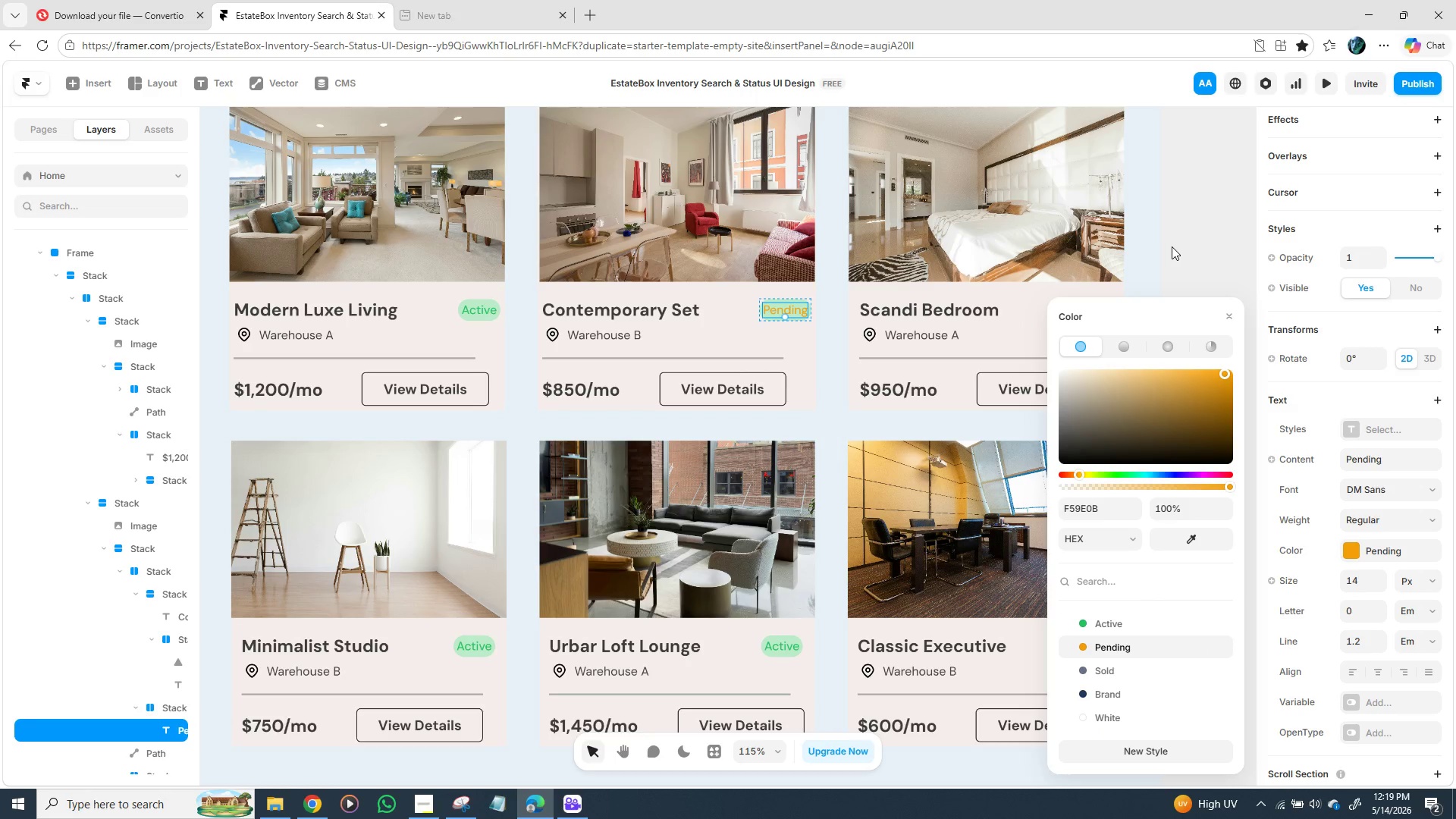 
left_click([1189, 244])
 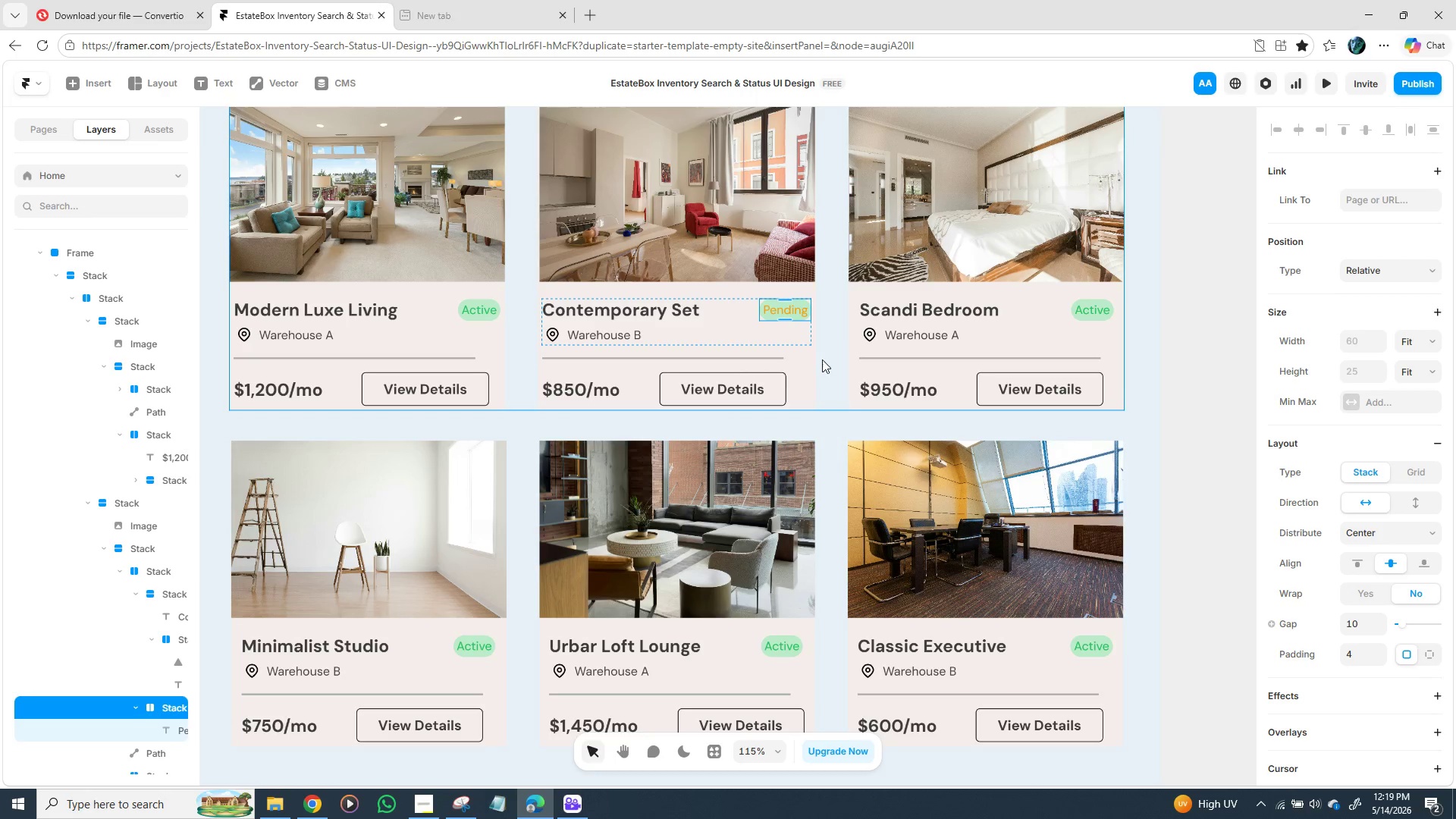 
wait(5.25)
 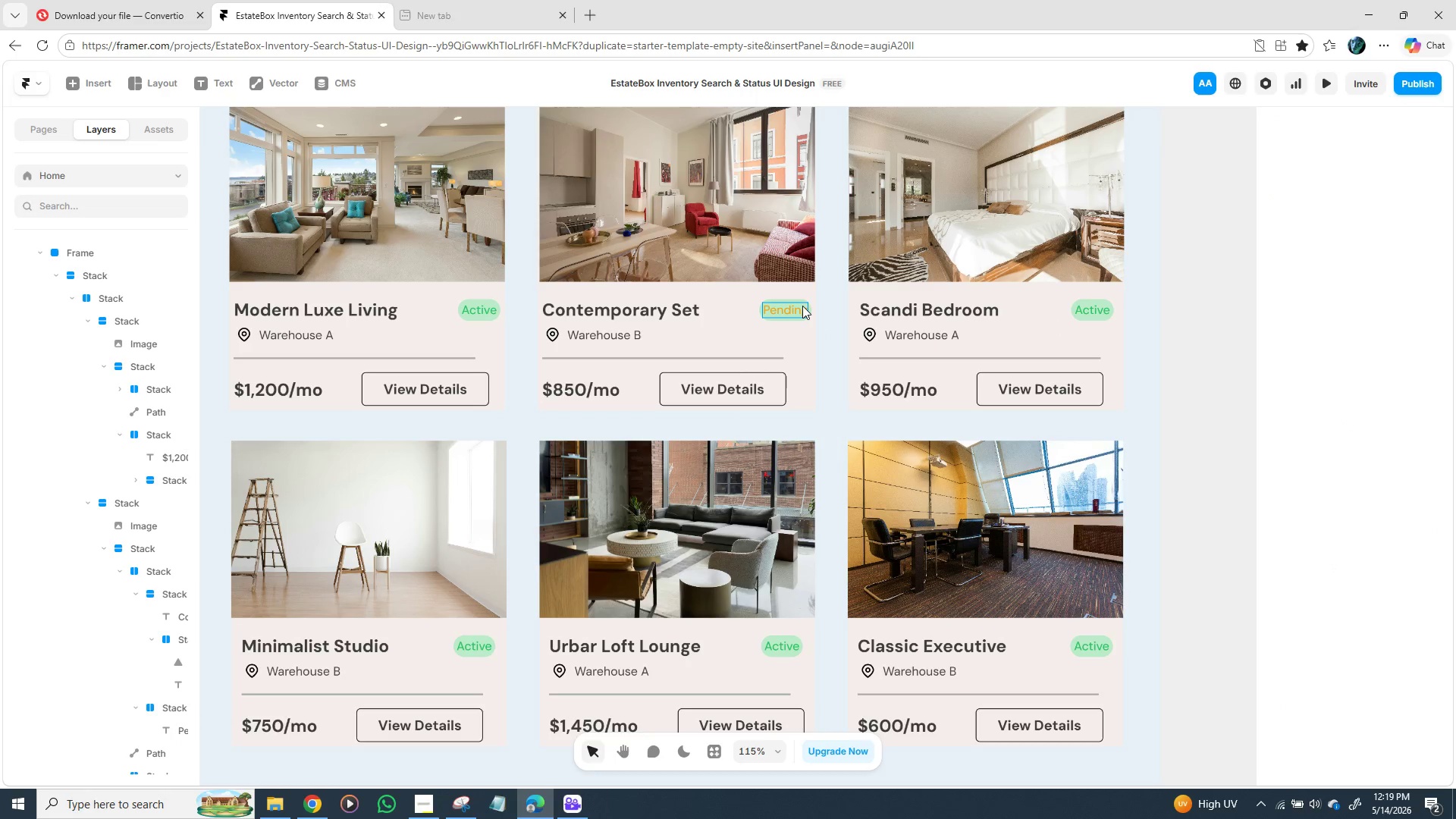 
scroll: coordinate [1314, 529], scroll_direction: down, amount: 4.0
 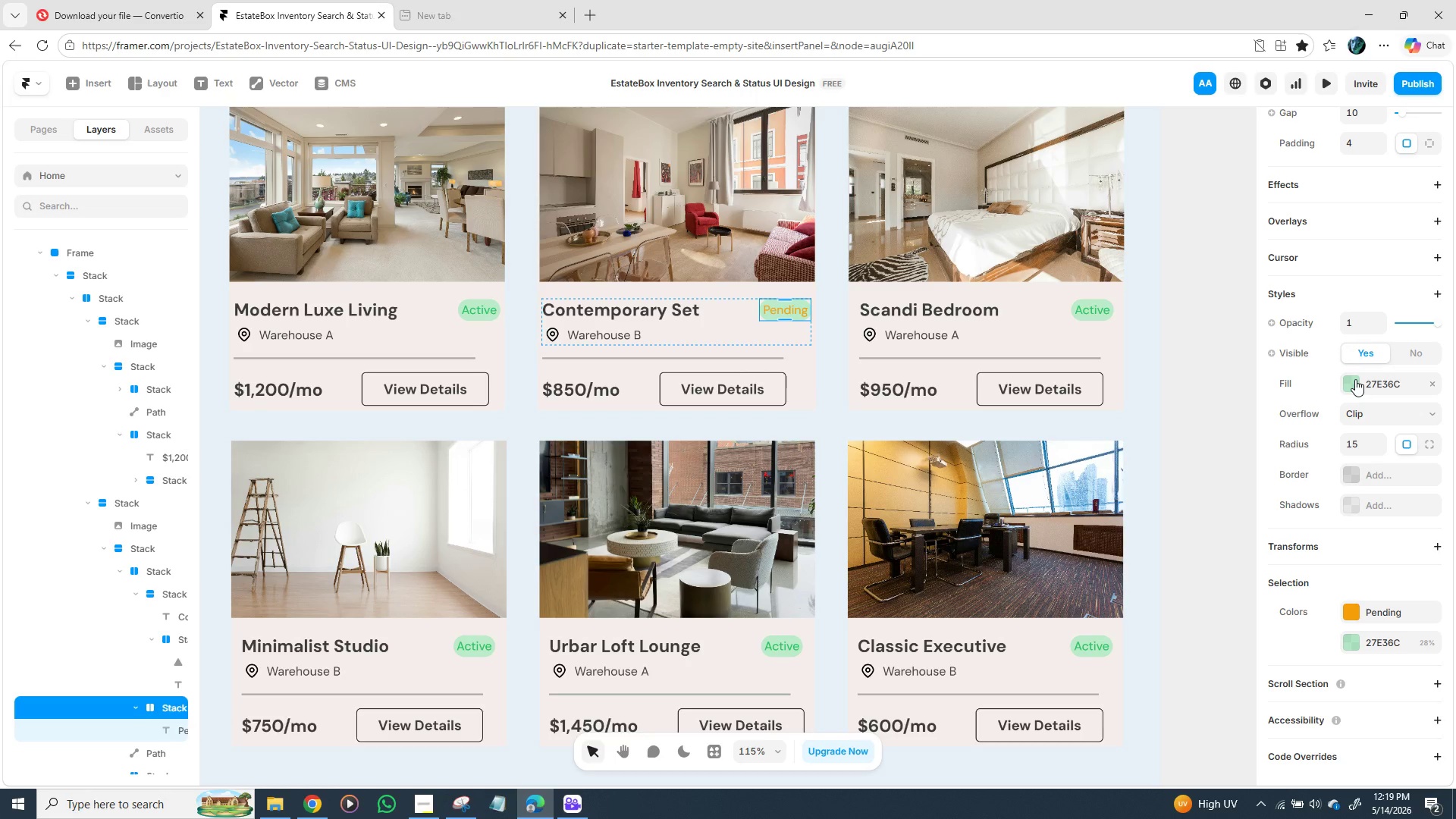 
left_click([1353, 378])
 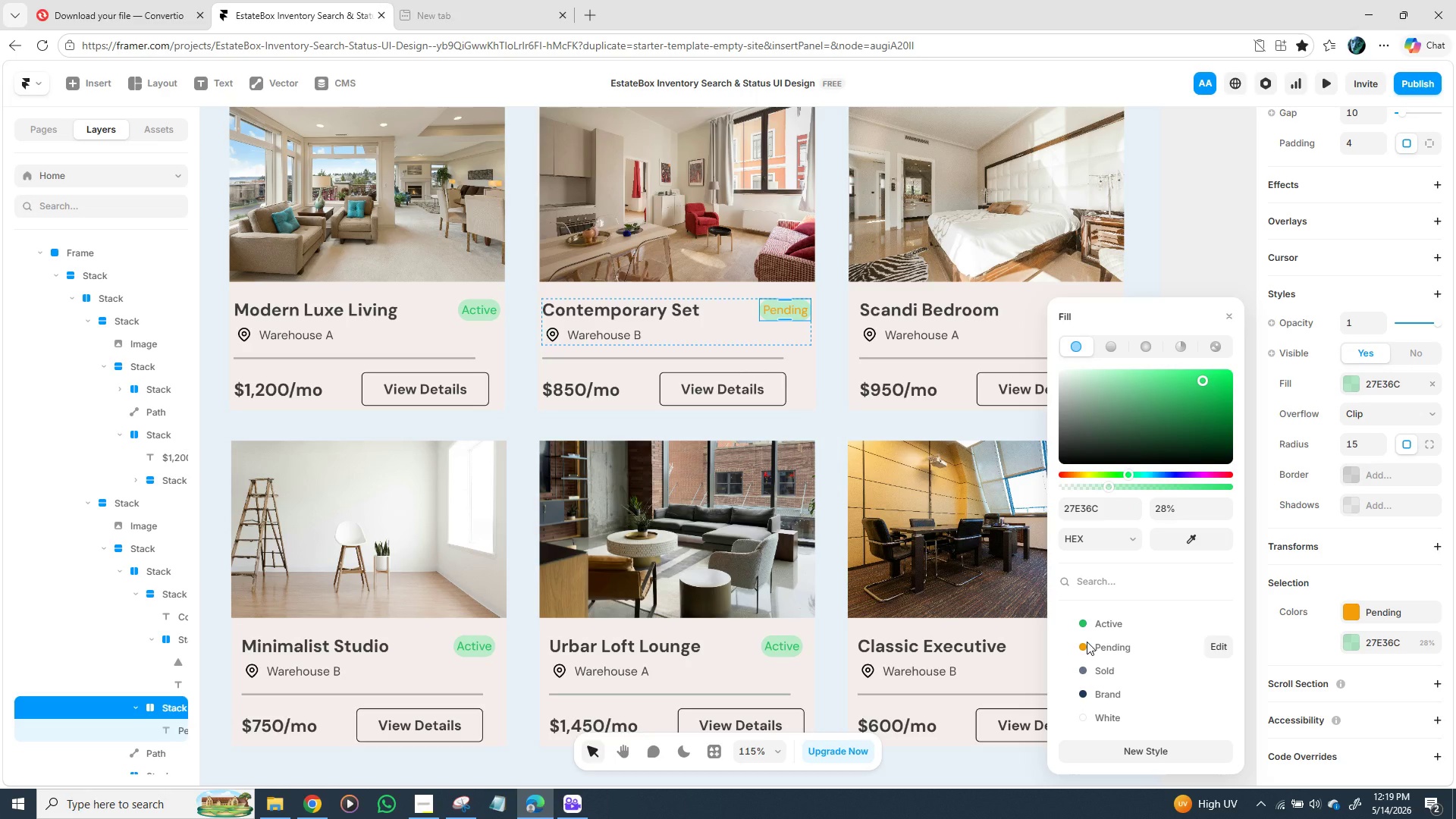 
left_click([1100, 651])
 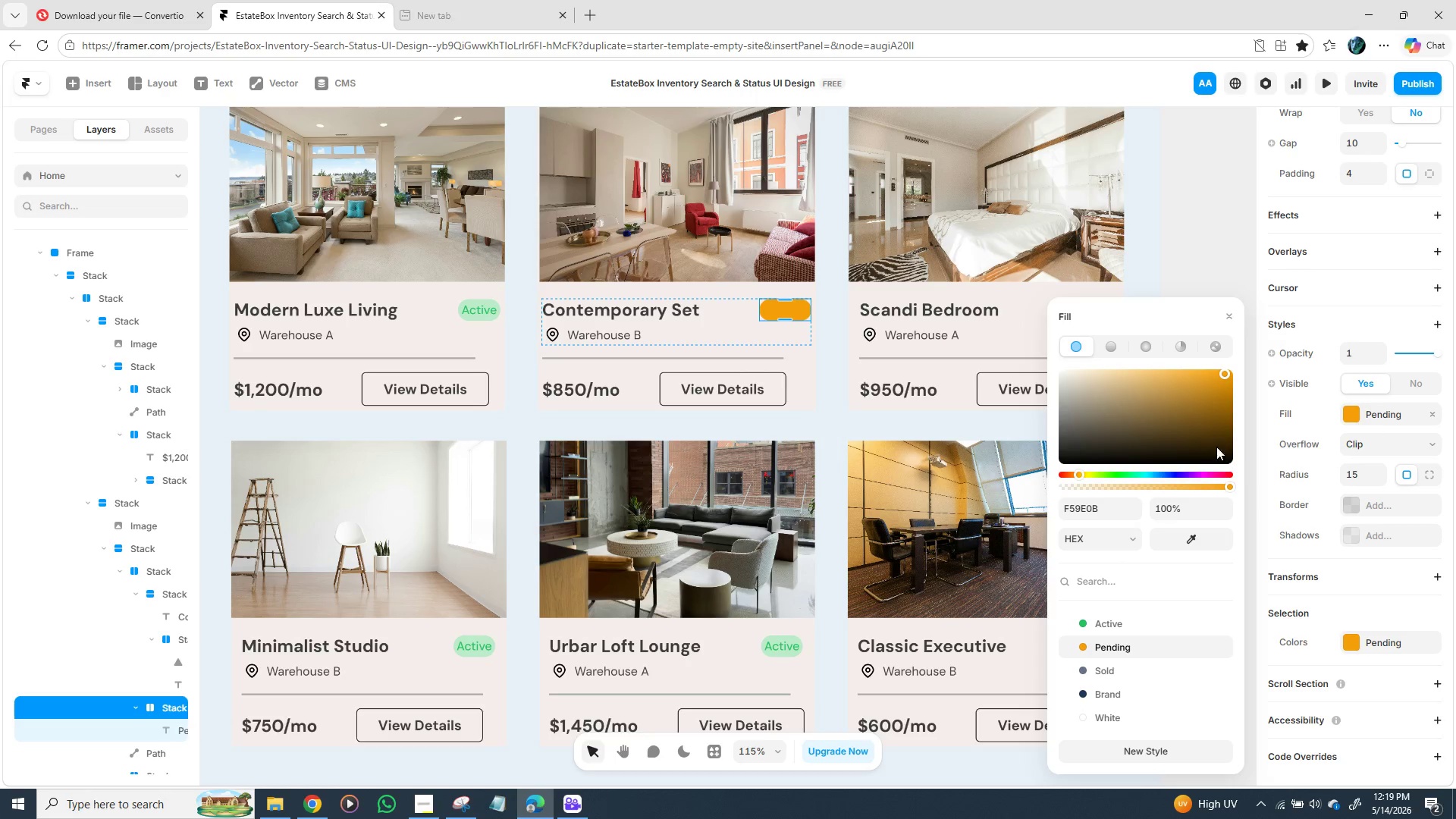 
left_click_drag(start_coordinate=[1231, 486], to_coordinate=[1119, 504])
 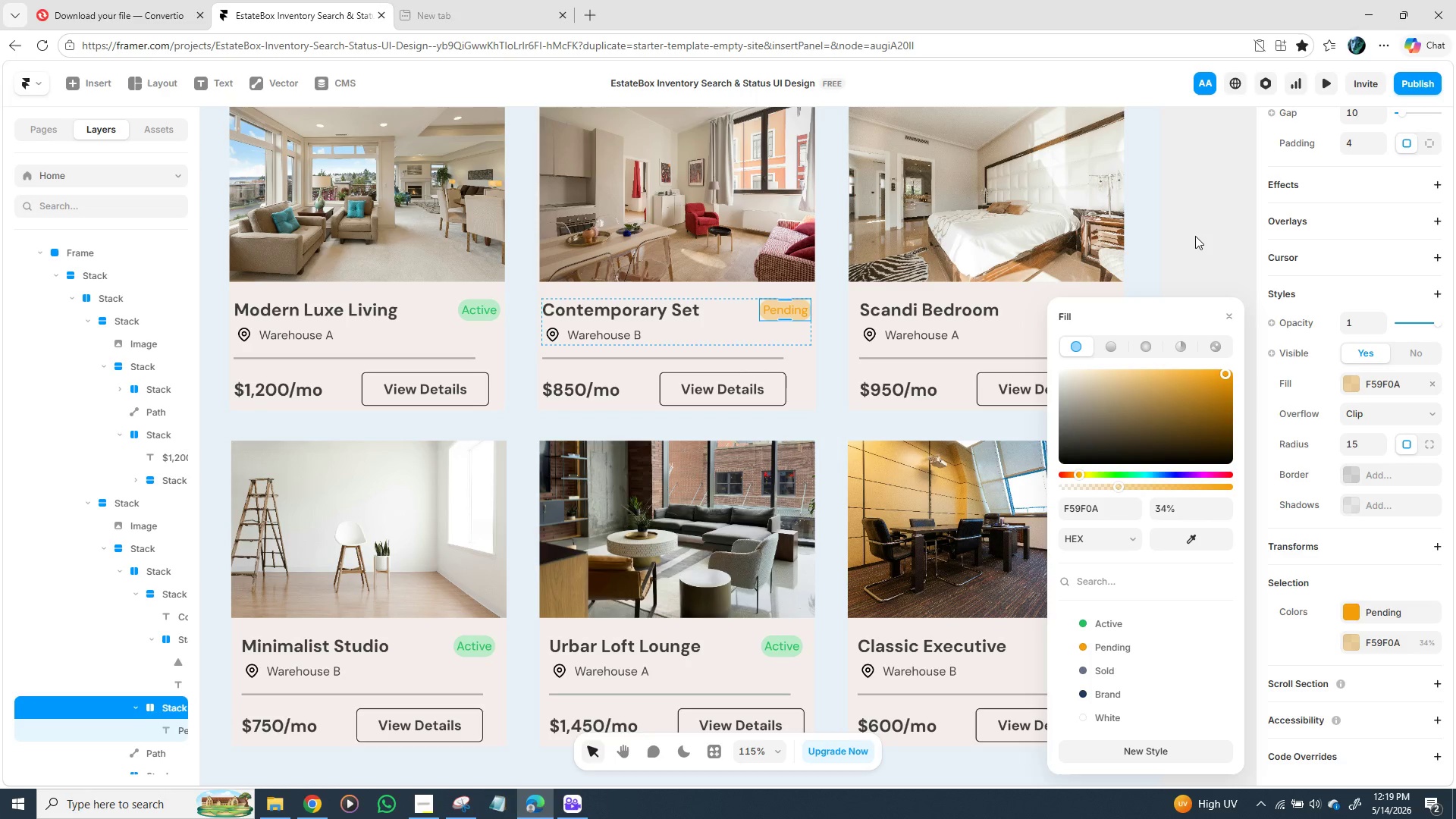 
left_click([1201, 234])
 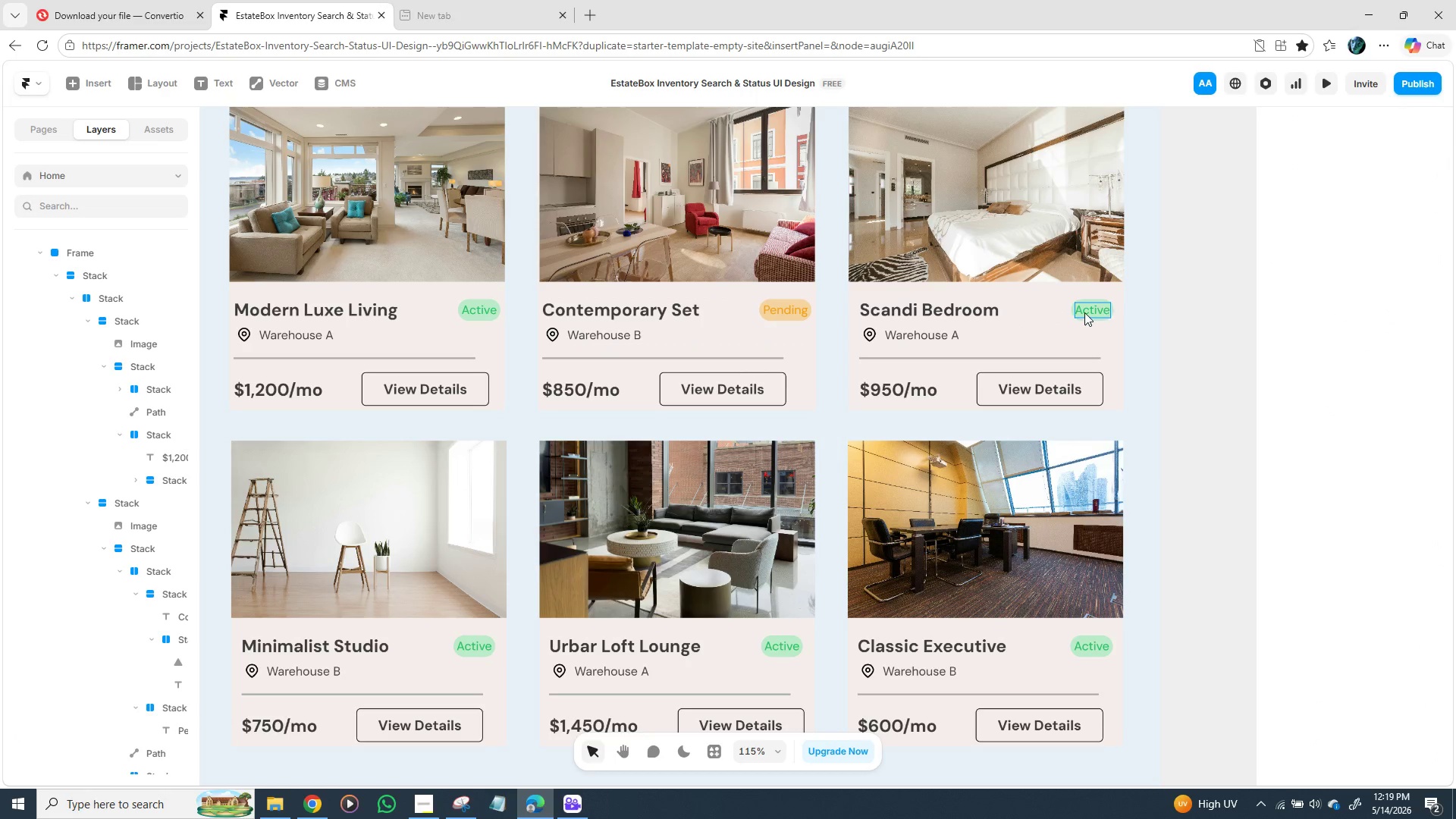 
left_click([1096, 309])
 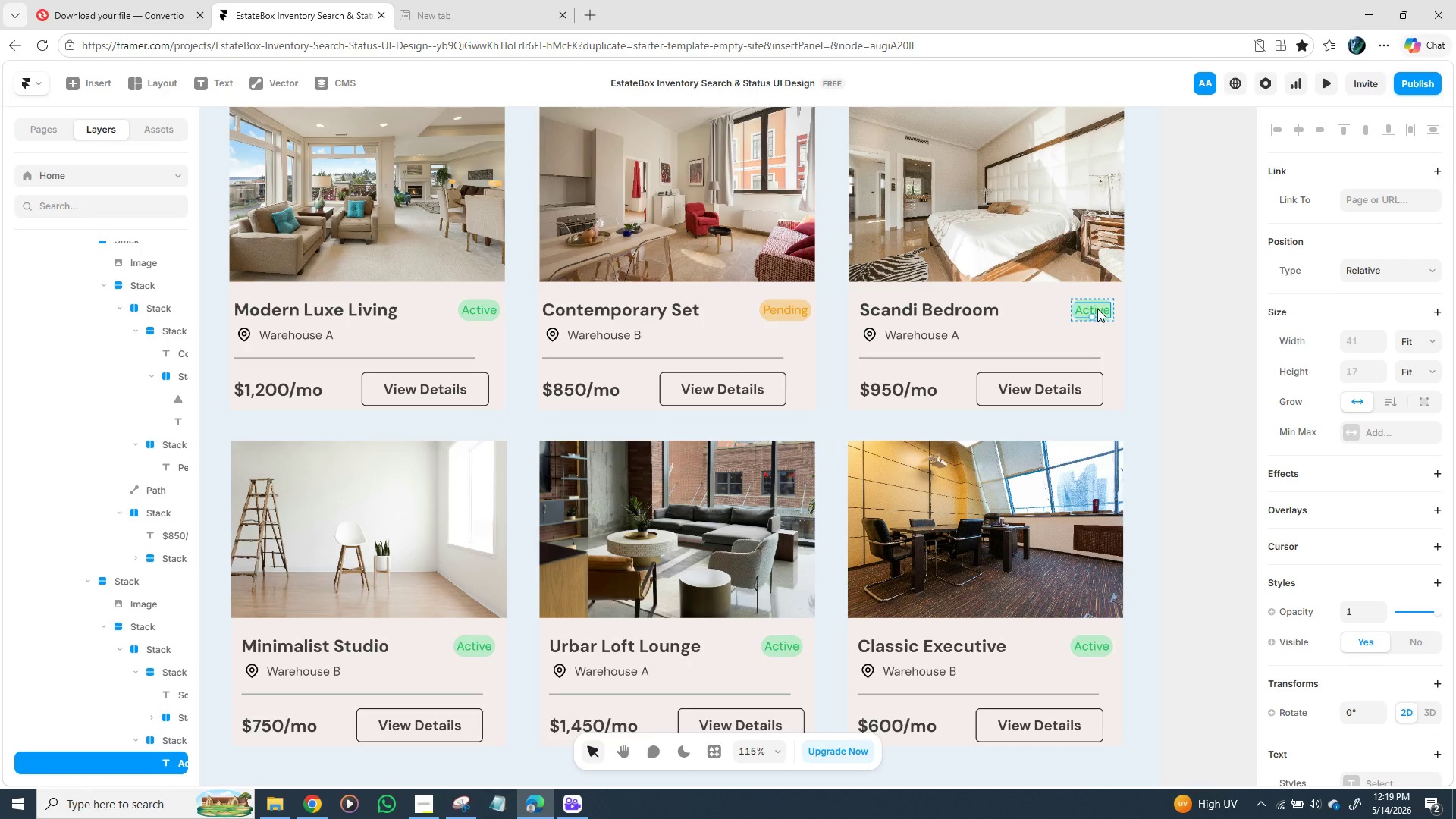 
double_click([1097, 309])
 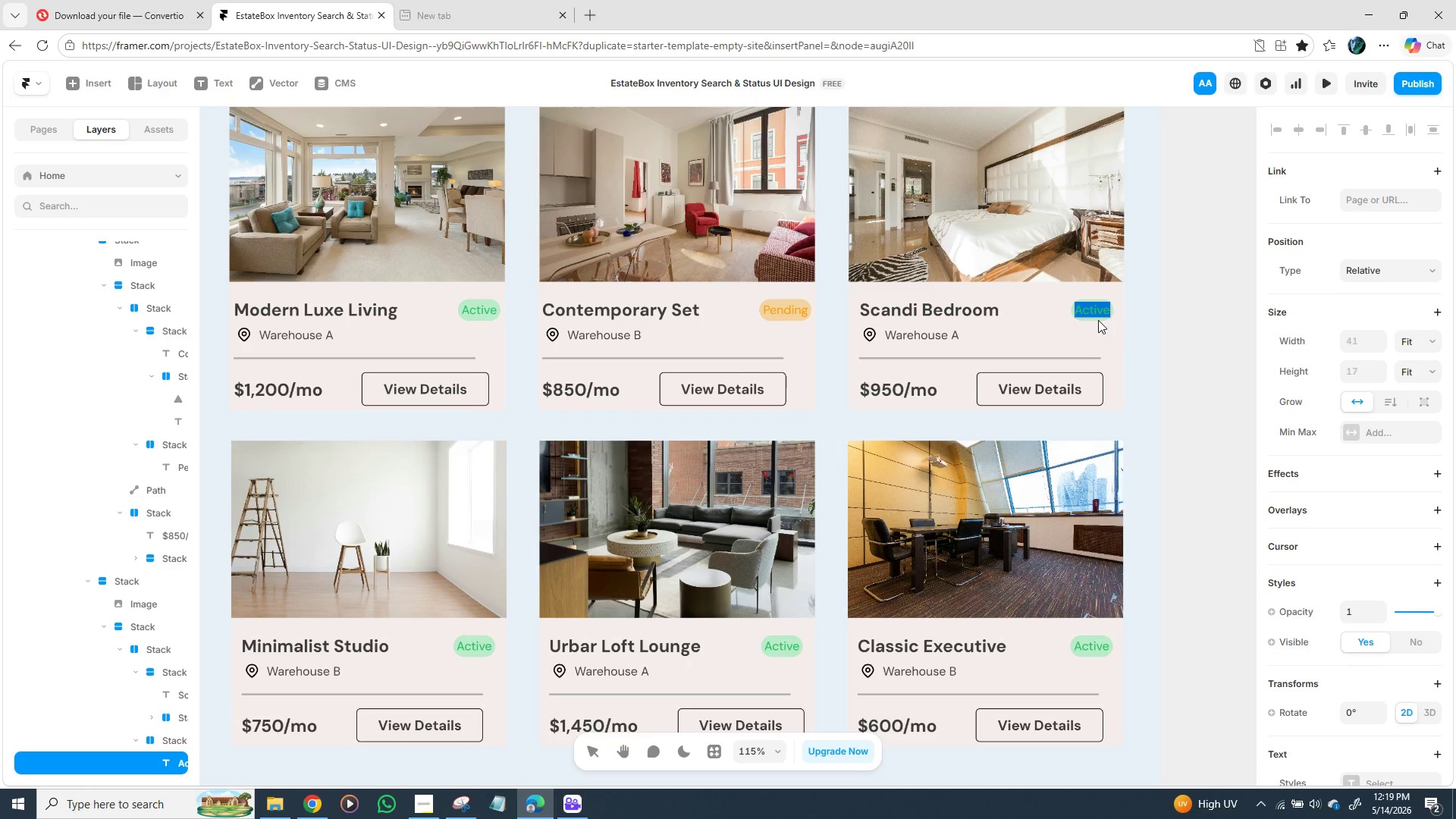 
left_click([1100, 308])
 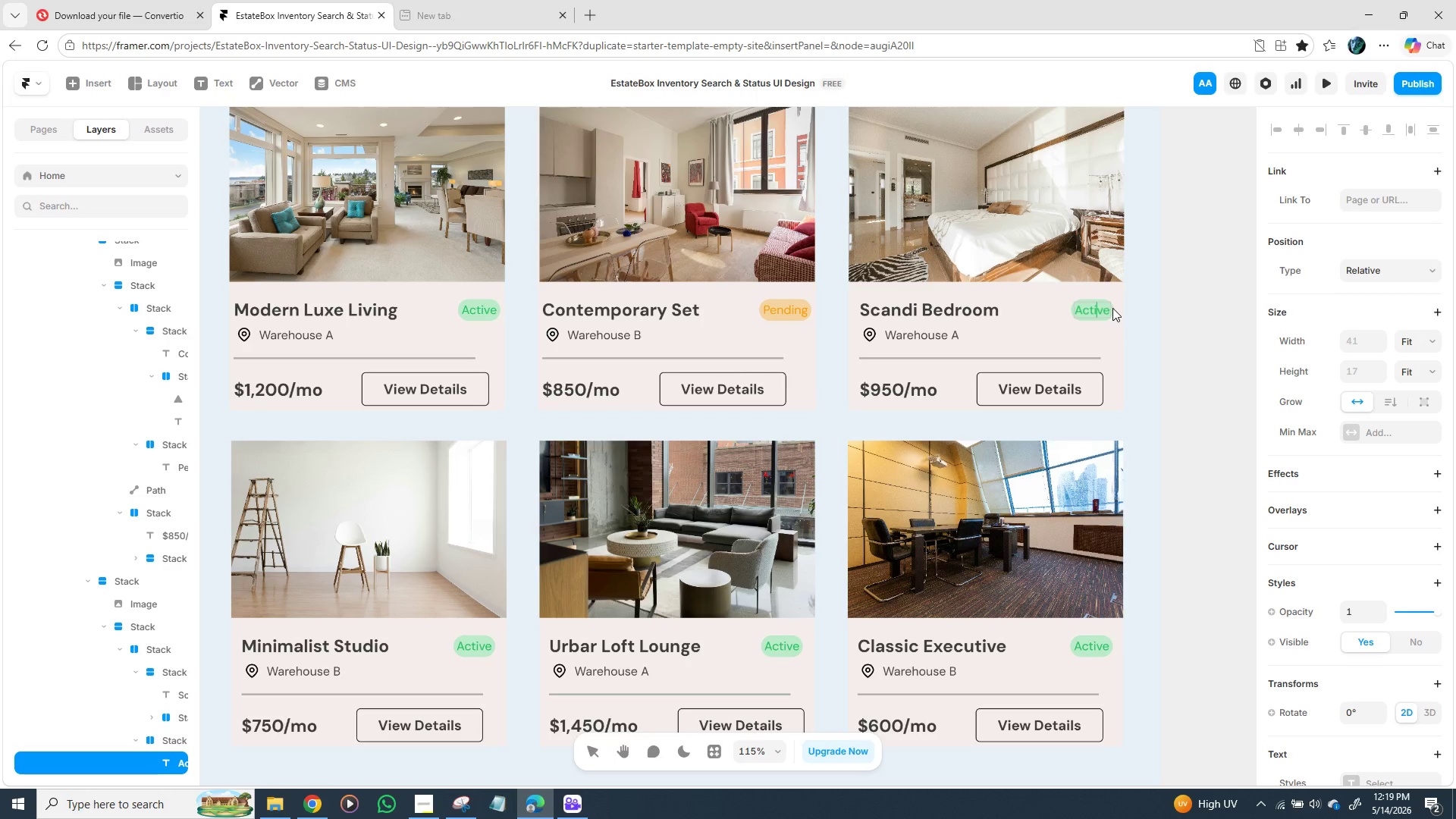 
key(ArrowRight)
 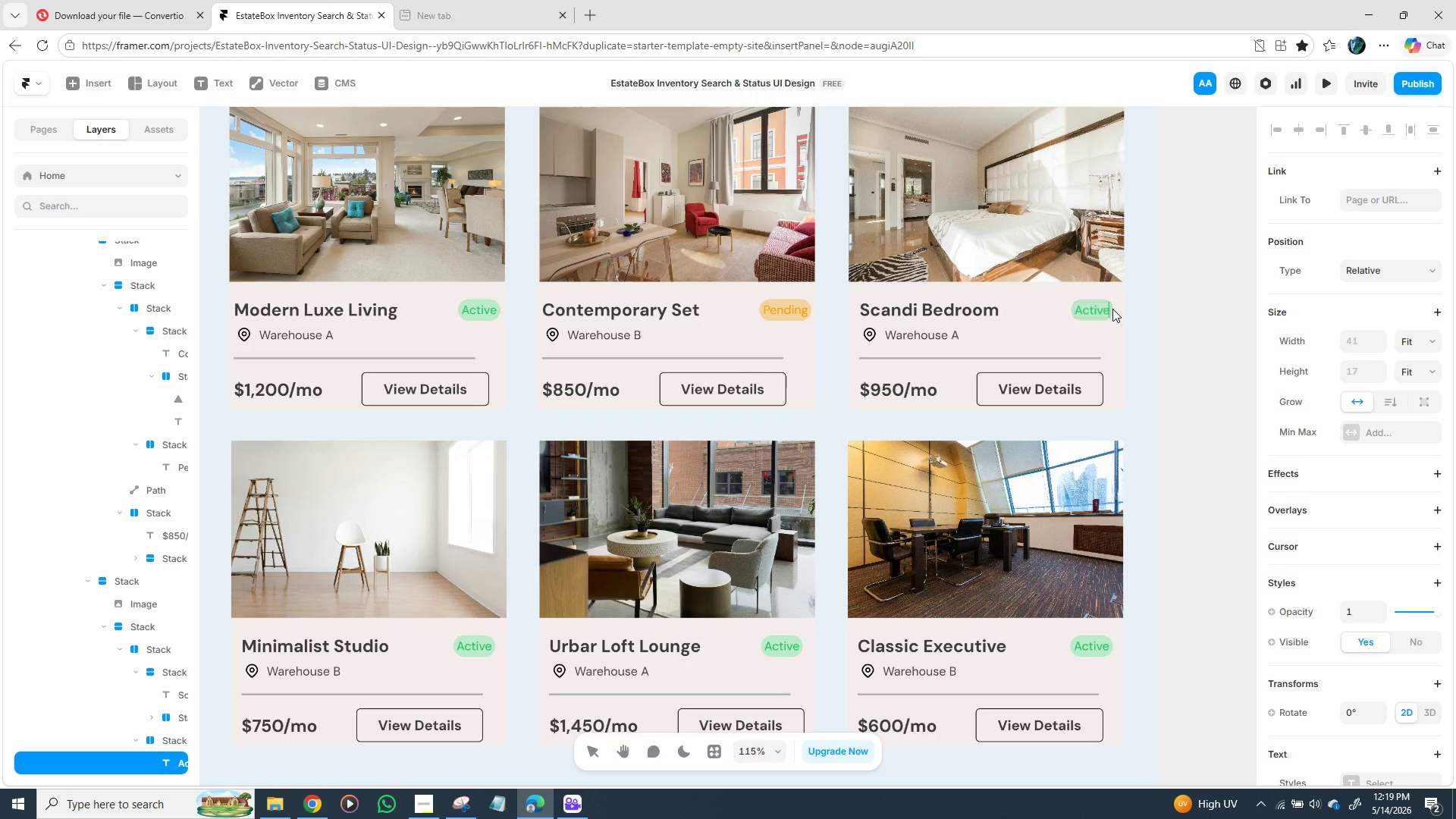 
key(ArrowRight)
 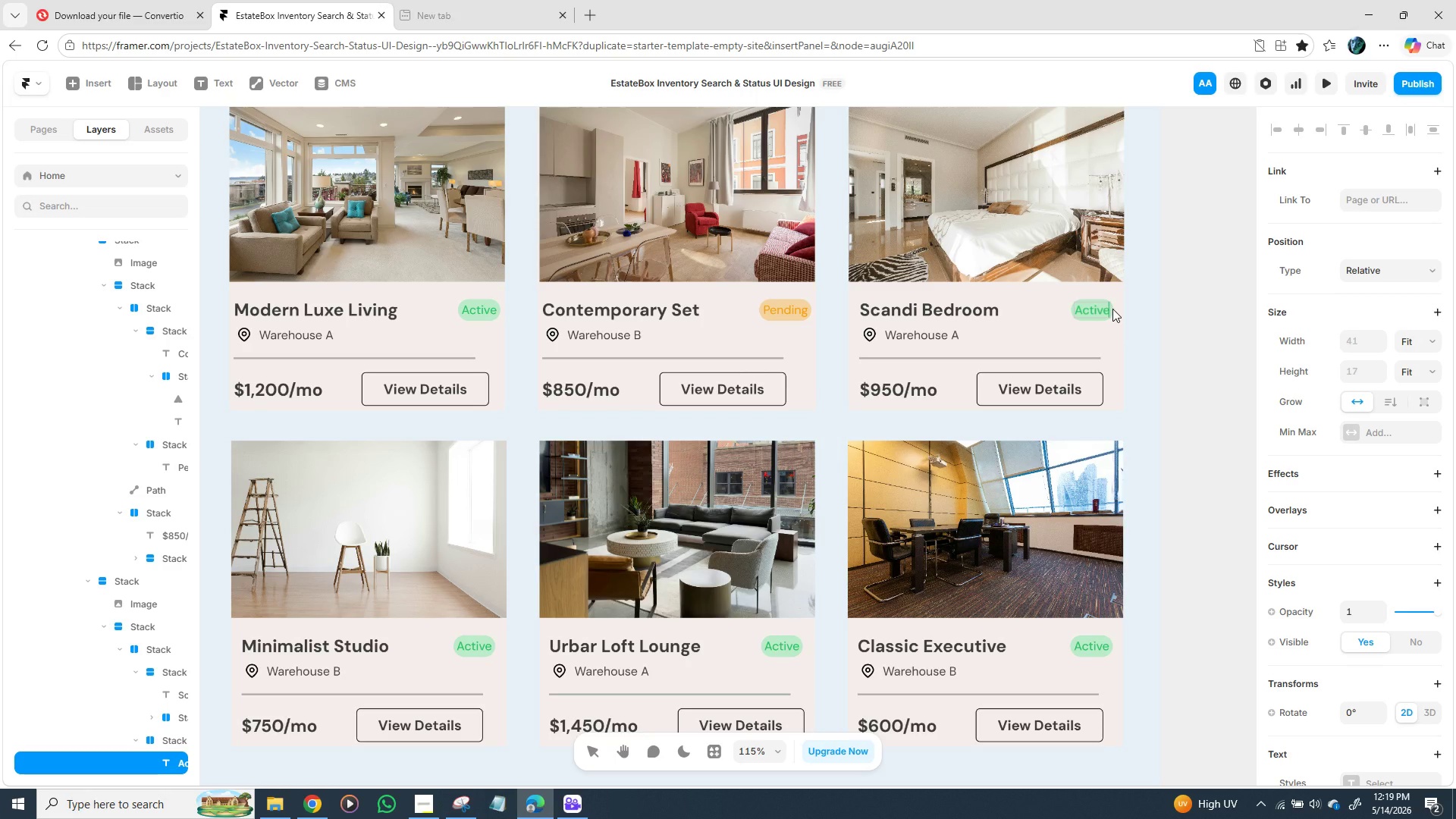 
key(ArrowRight)
 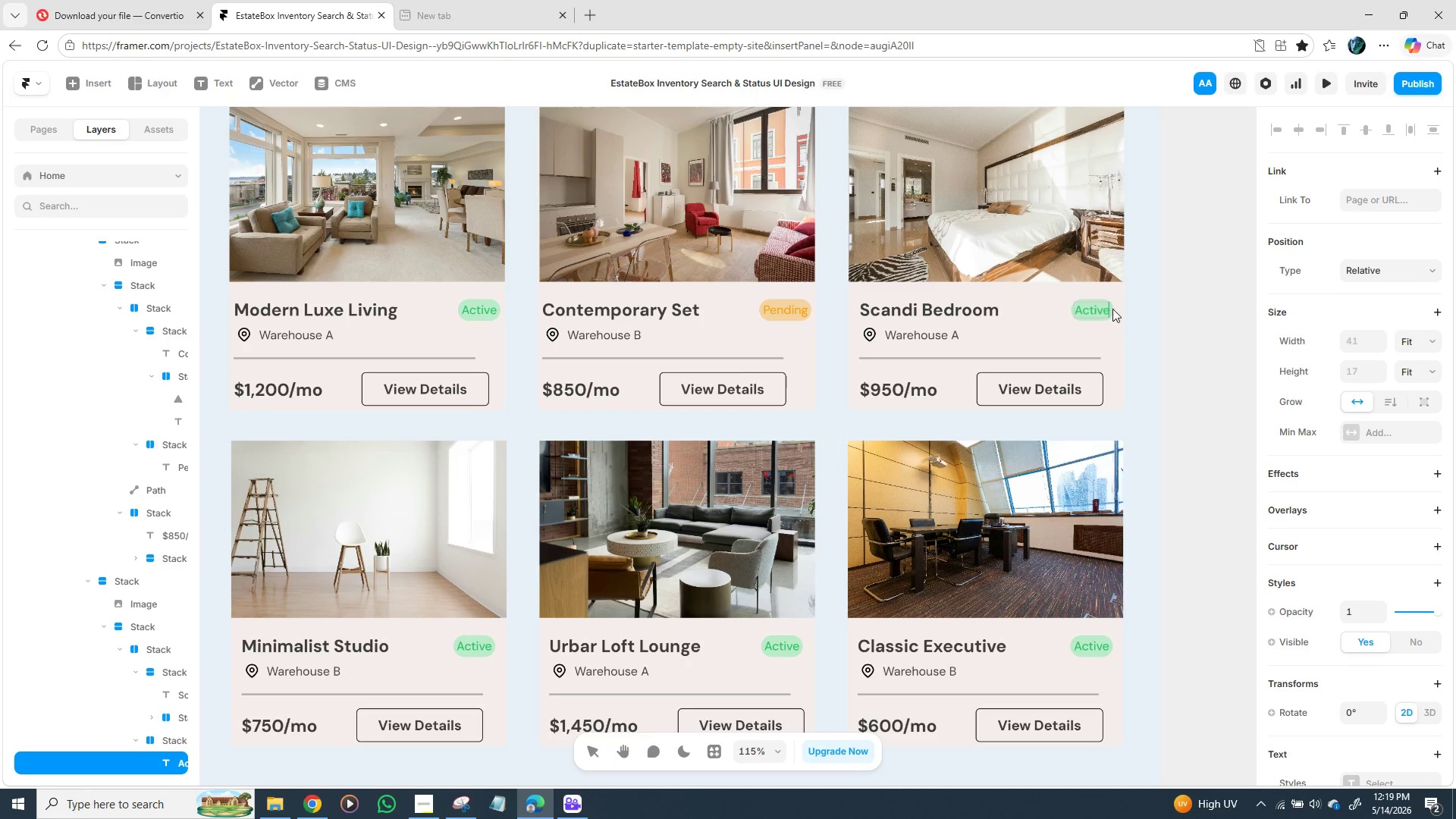 
key(Backspace)
key(Backspace)
key(Backspace)
key(Backspace)
key(Backspace)
key(Backspace)
type(Salr)
key(Backspace)
type(e)
 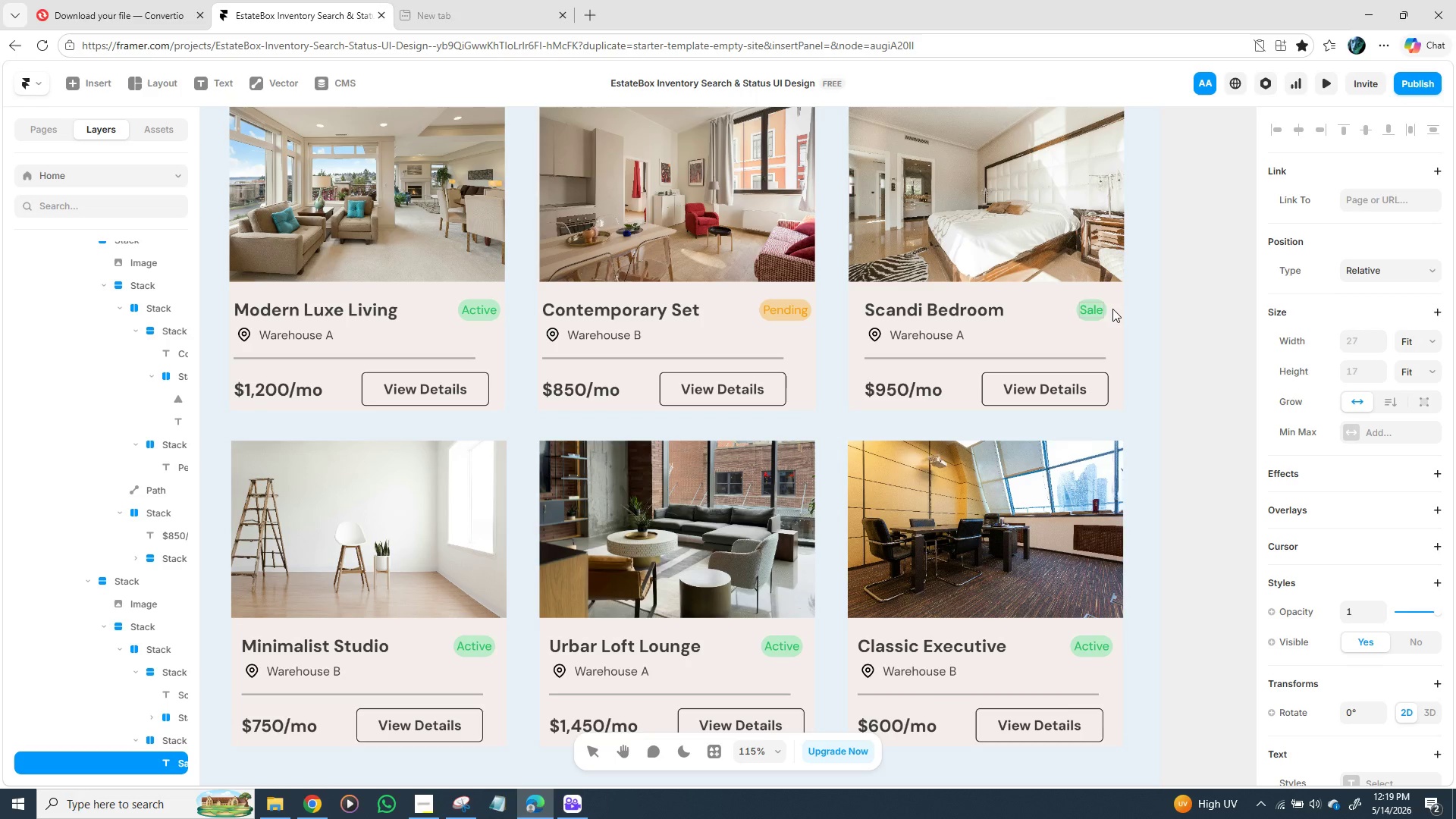 
wait(10.89)
 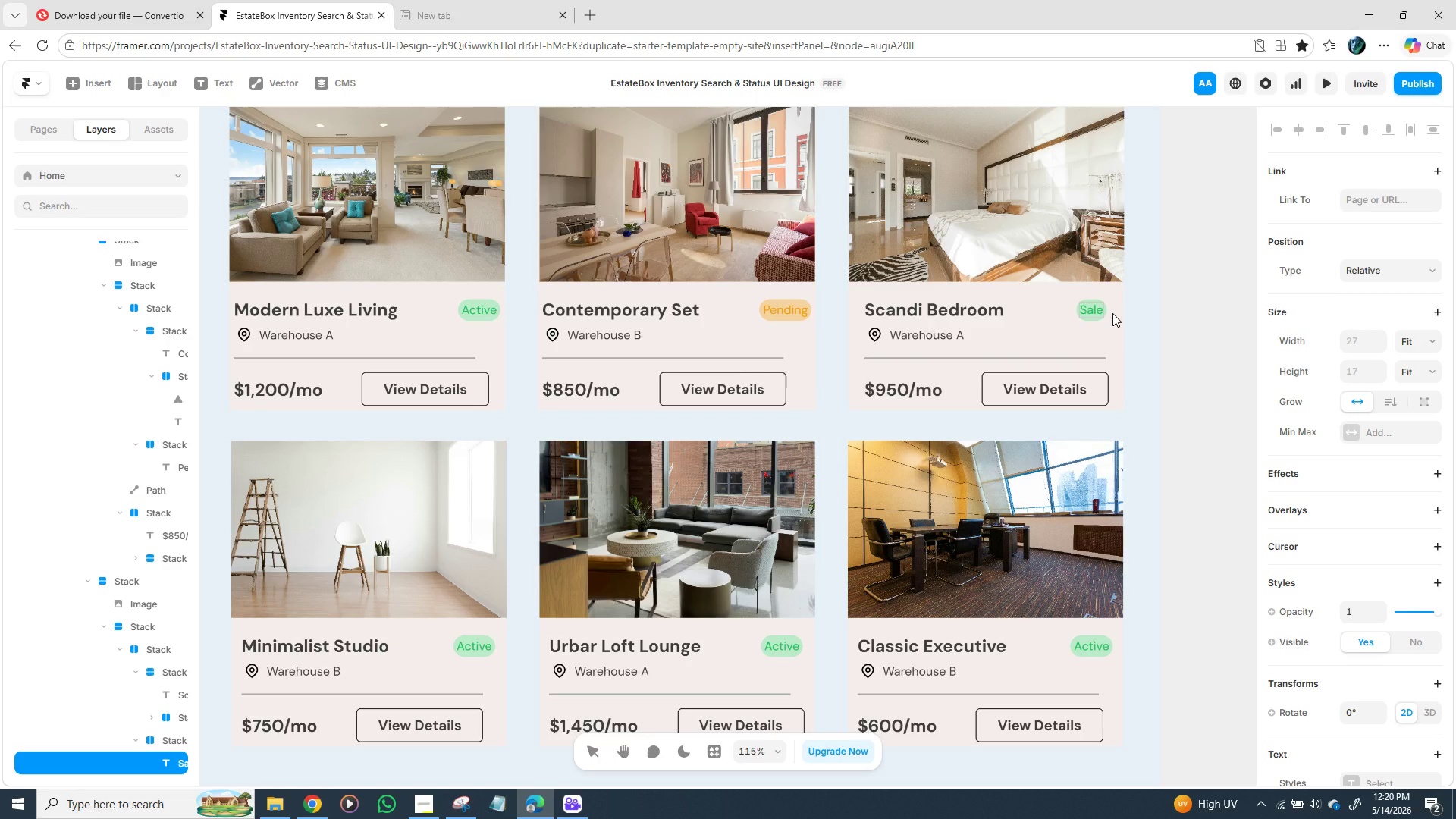 
left_click([1172, 331])
 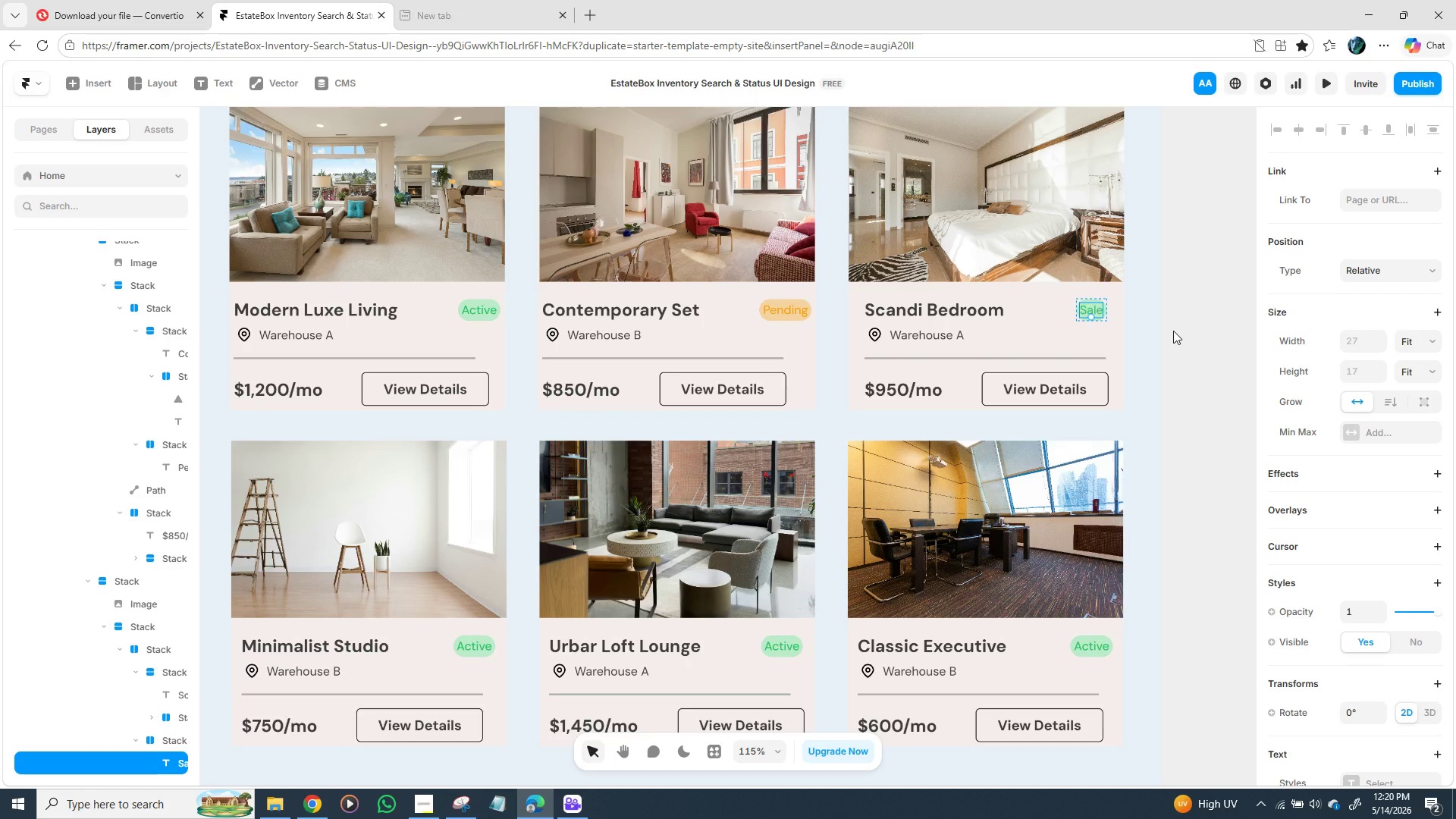 
left_click([1173, 331])
 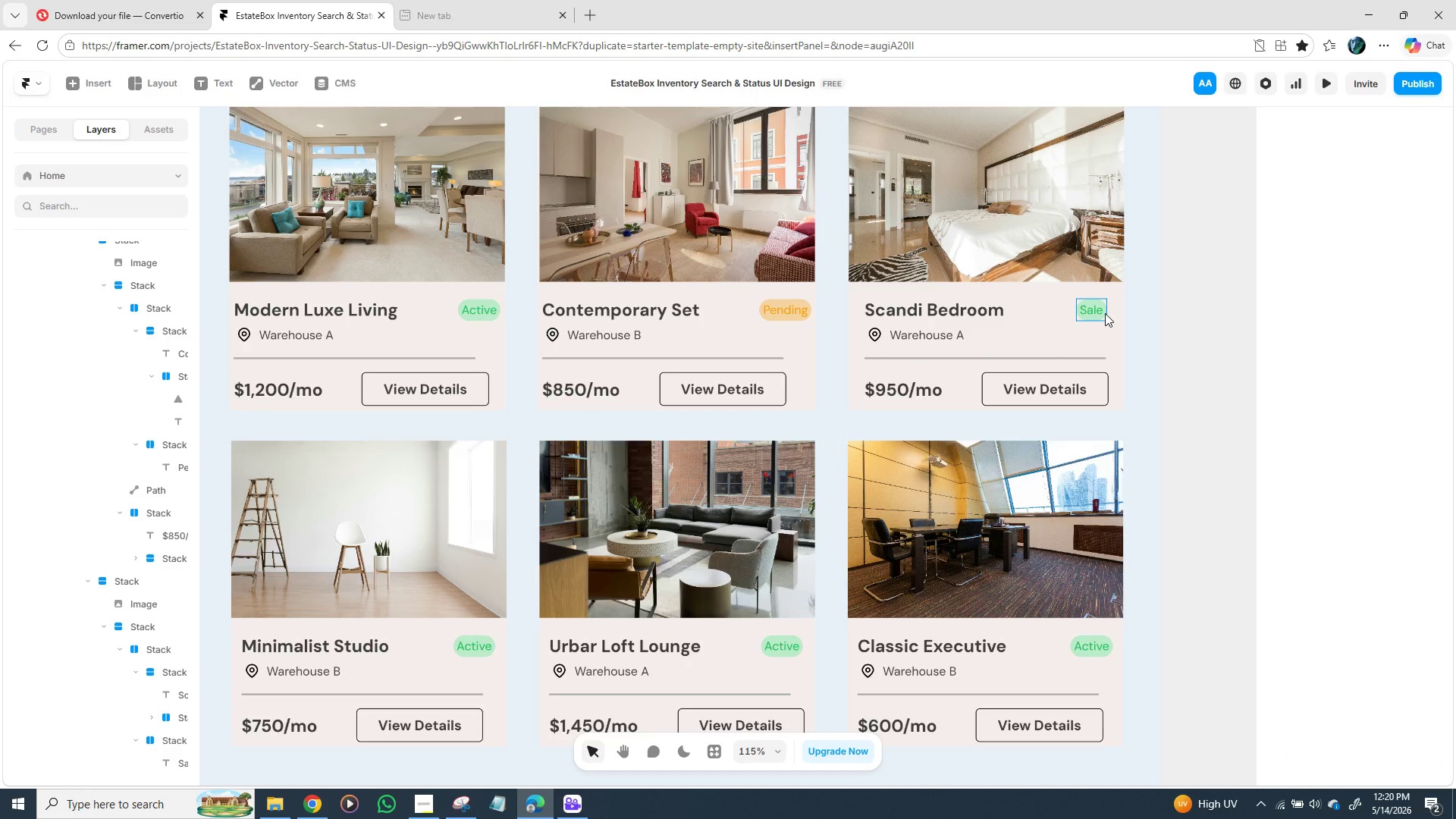 
left_click([1105, 313])
 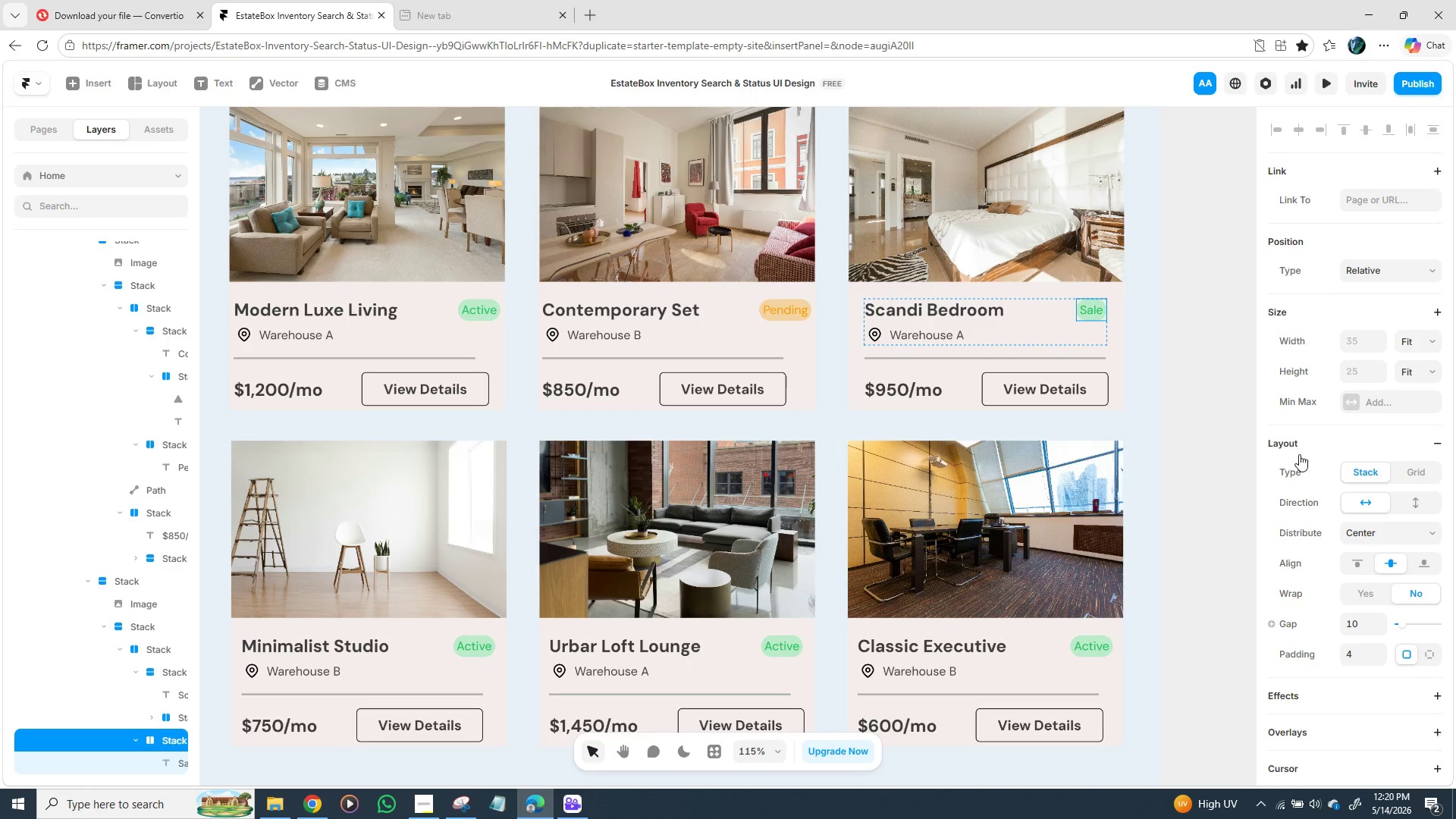 
scroll: coordinate [1332, 485], scroll_direction: down, amount: 1.0
 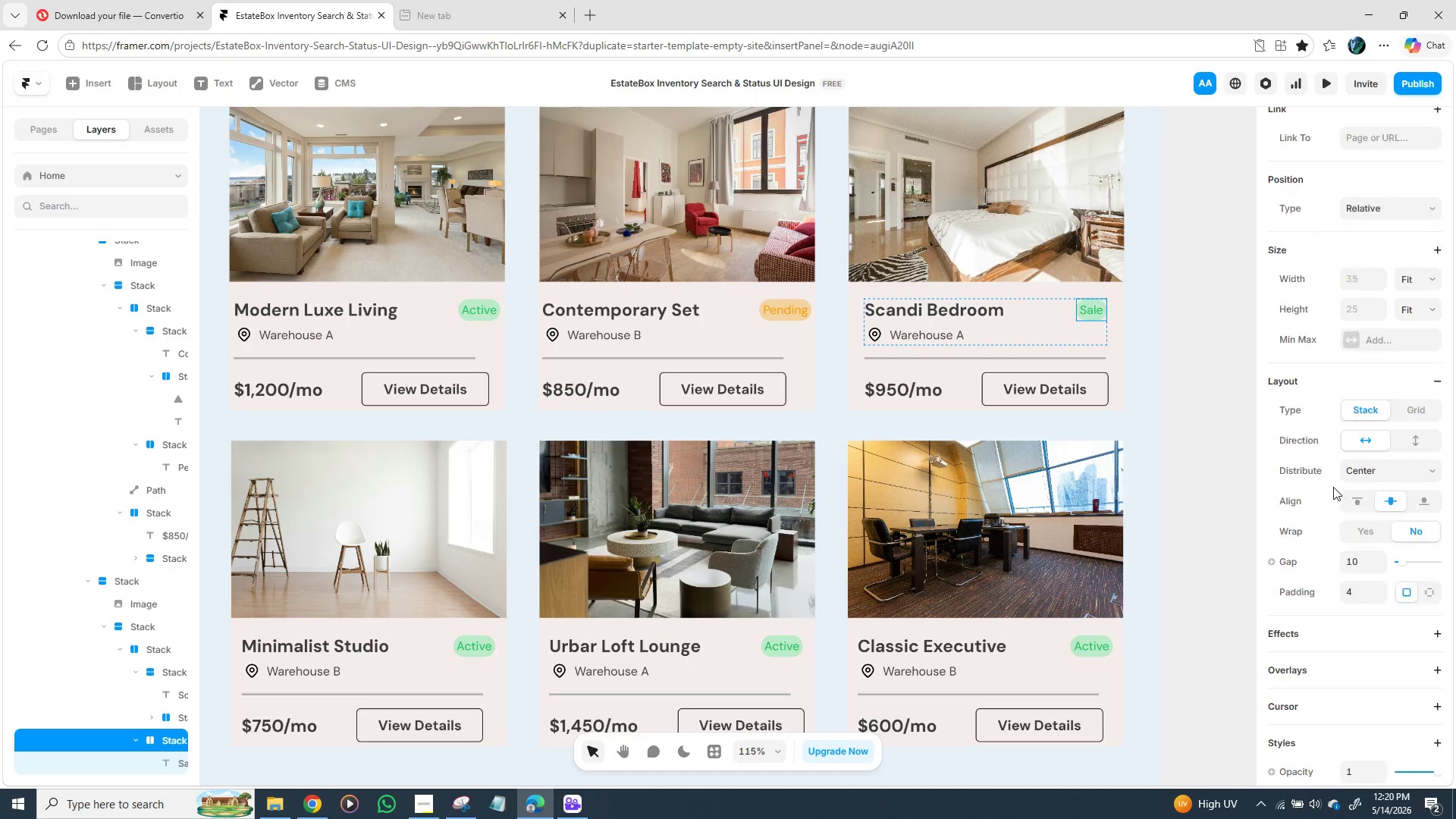 
mouse_move([1312, 472])
 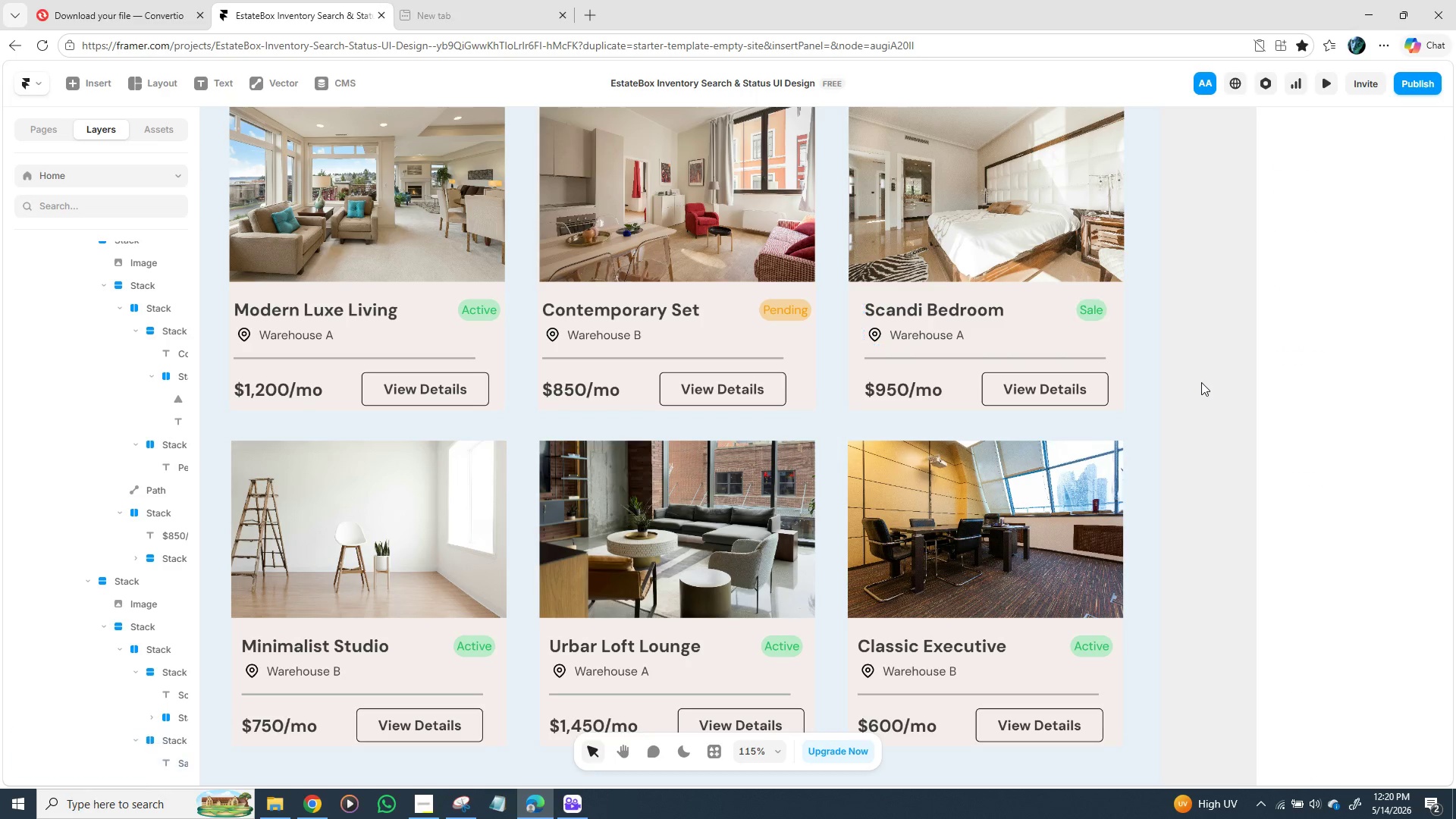 
left_click([1201, 382])
 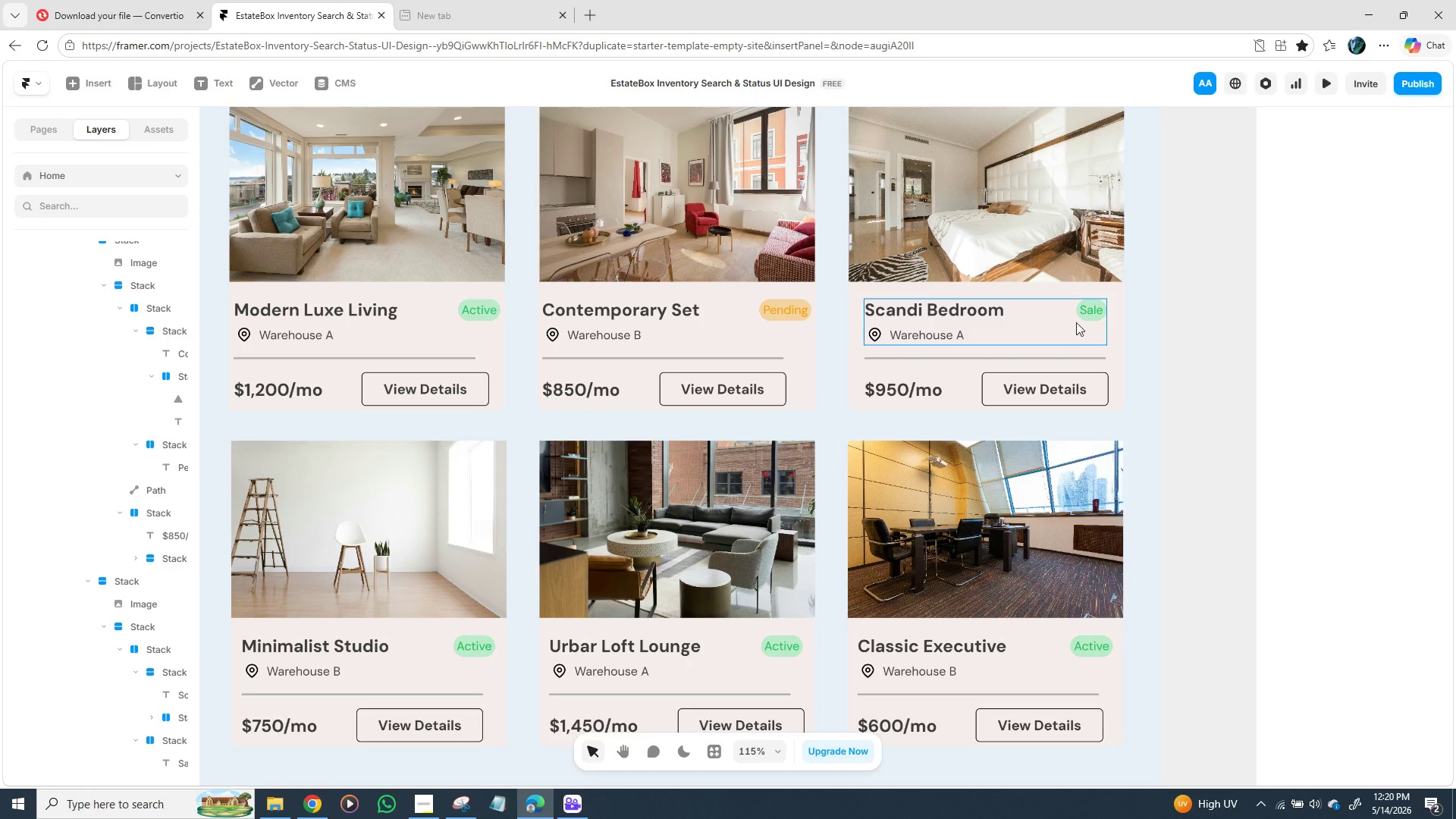 
left_click([1095, 312])
 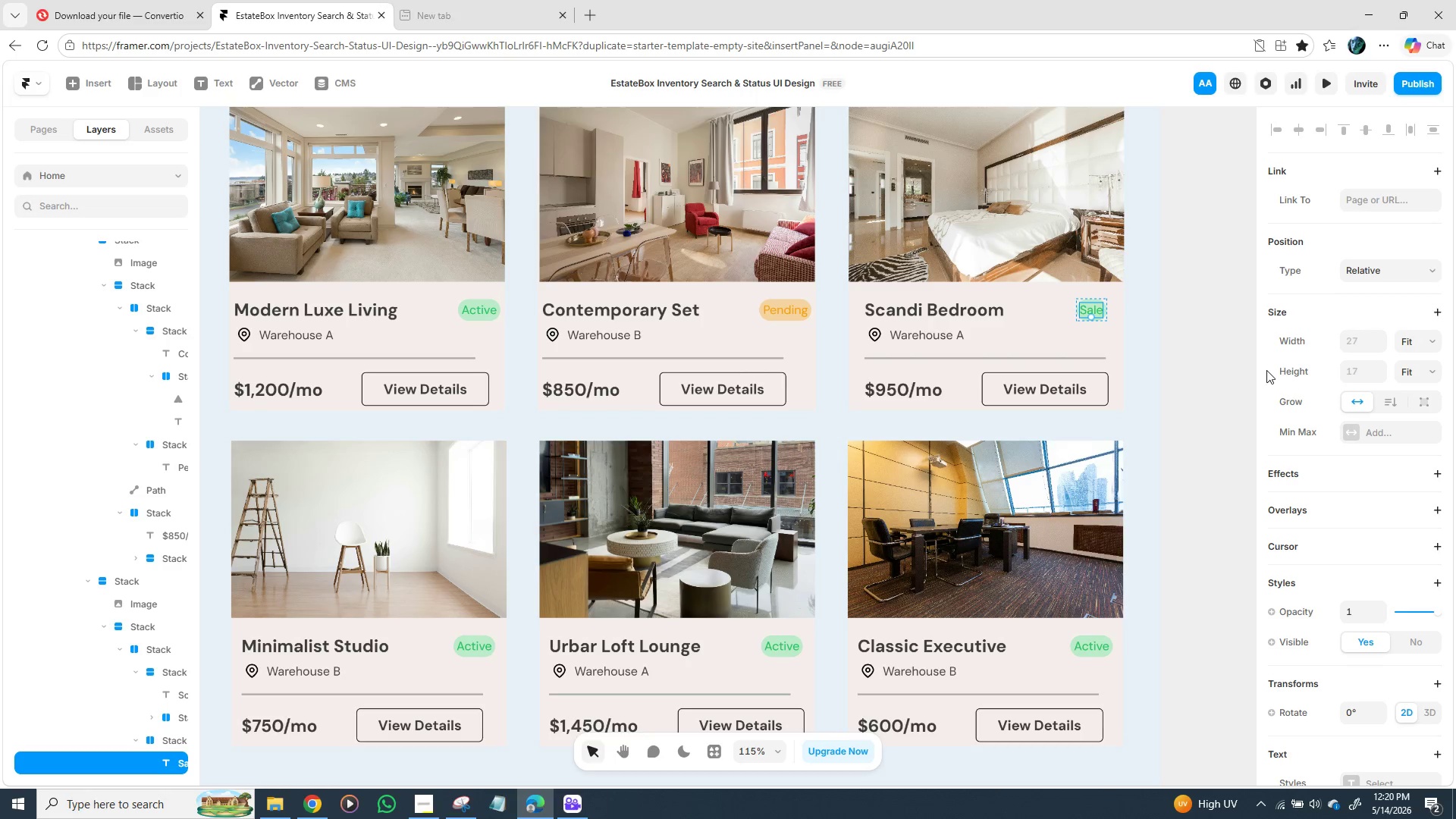 
scroll: coordinate [1291, 394], scroll_direction: down, amount: 2.0
 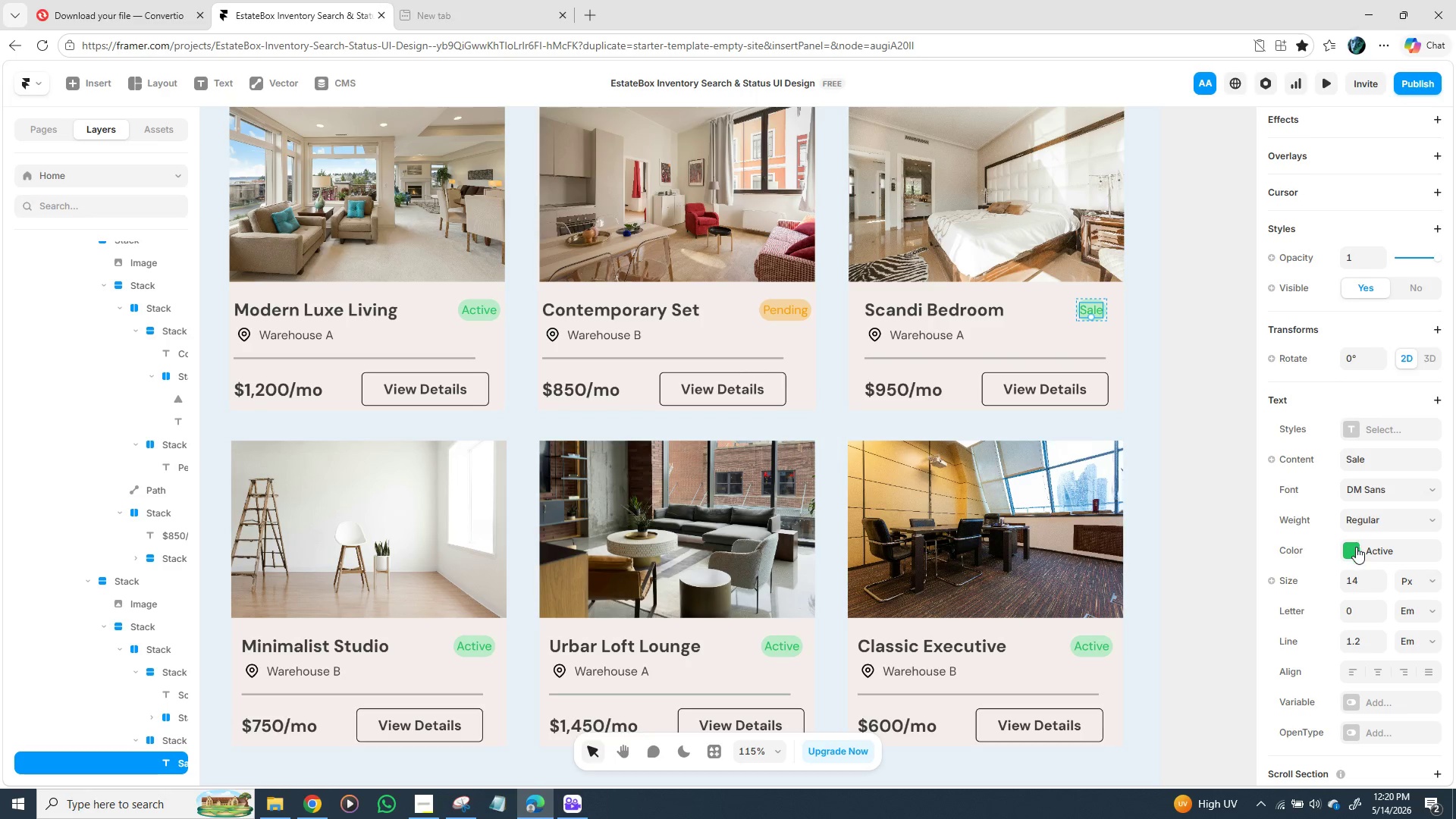 
left_click([1356, 547])
 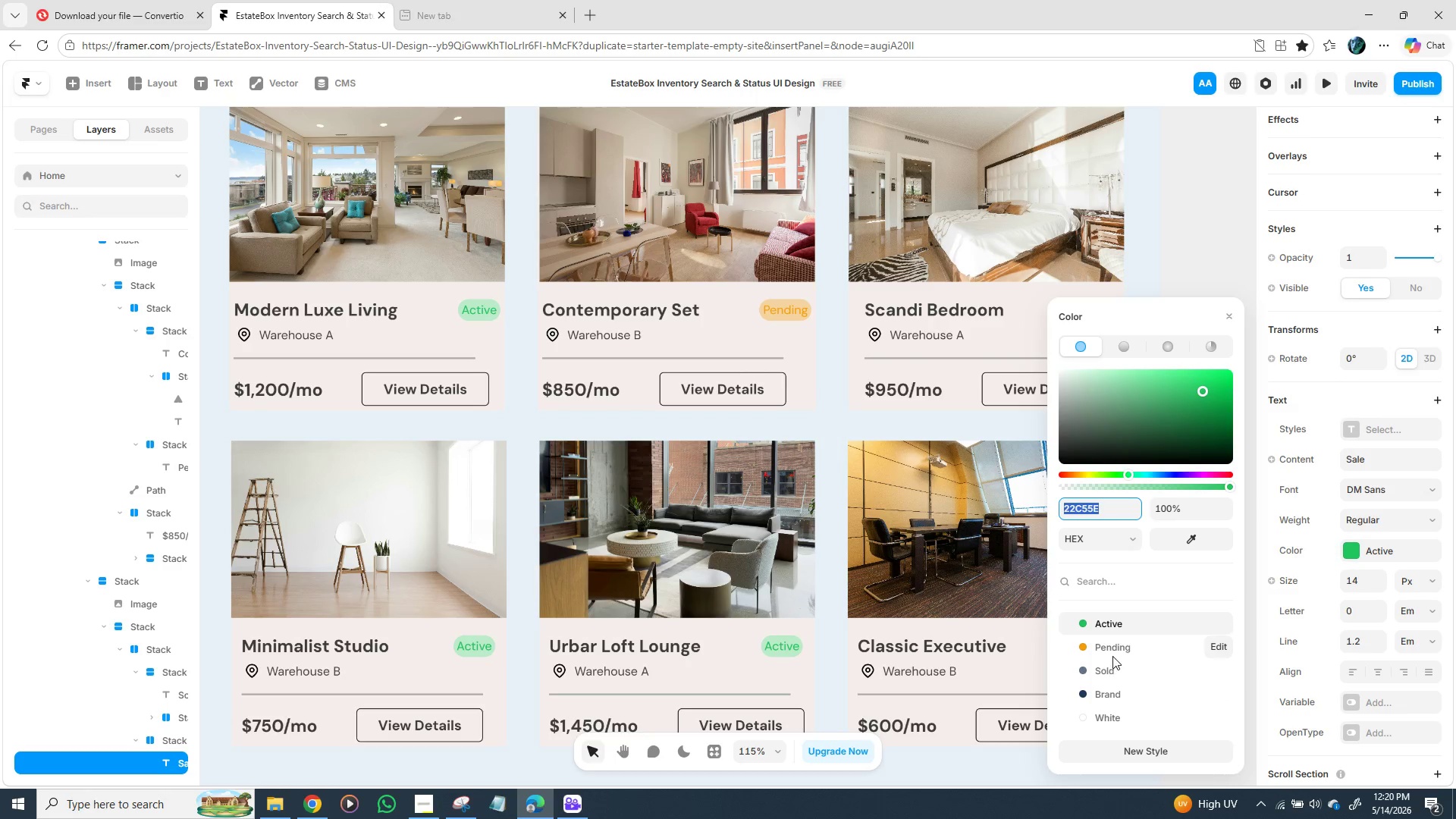 
left_click([1104, 670])
 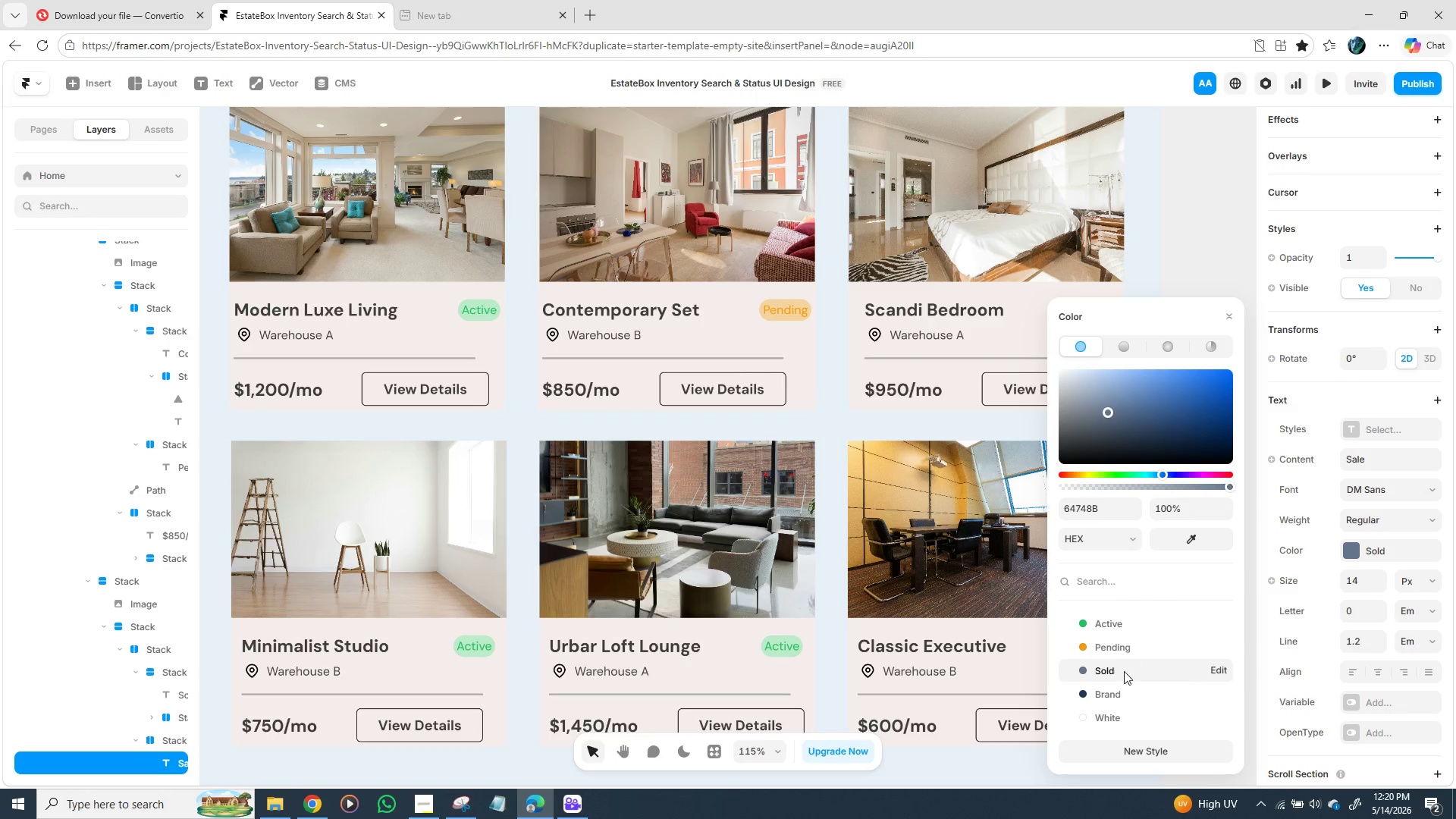 
left_click([1119, 679])
 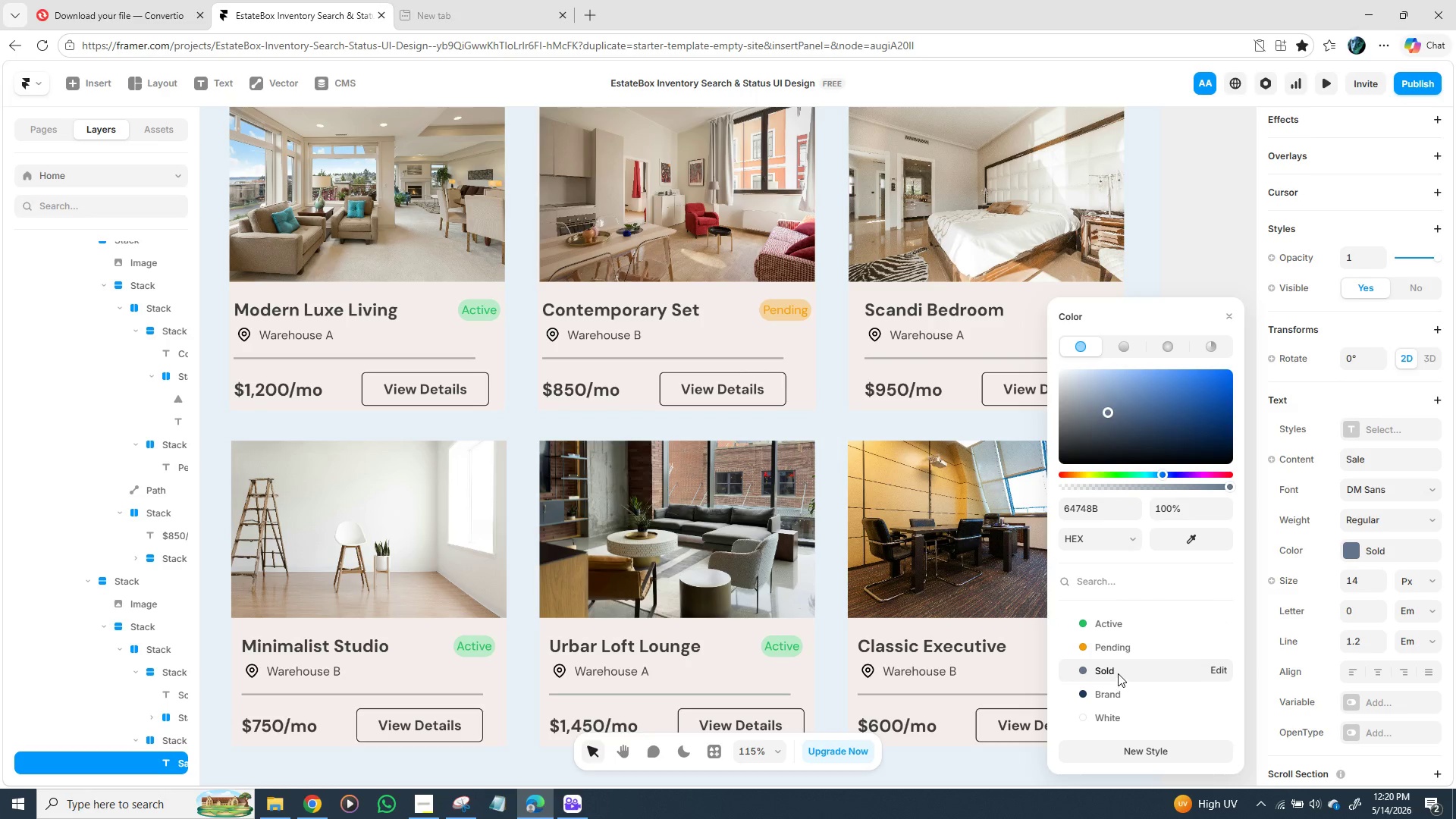 
left_click([1118, 673])
 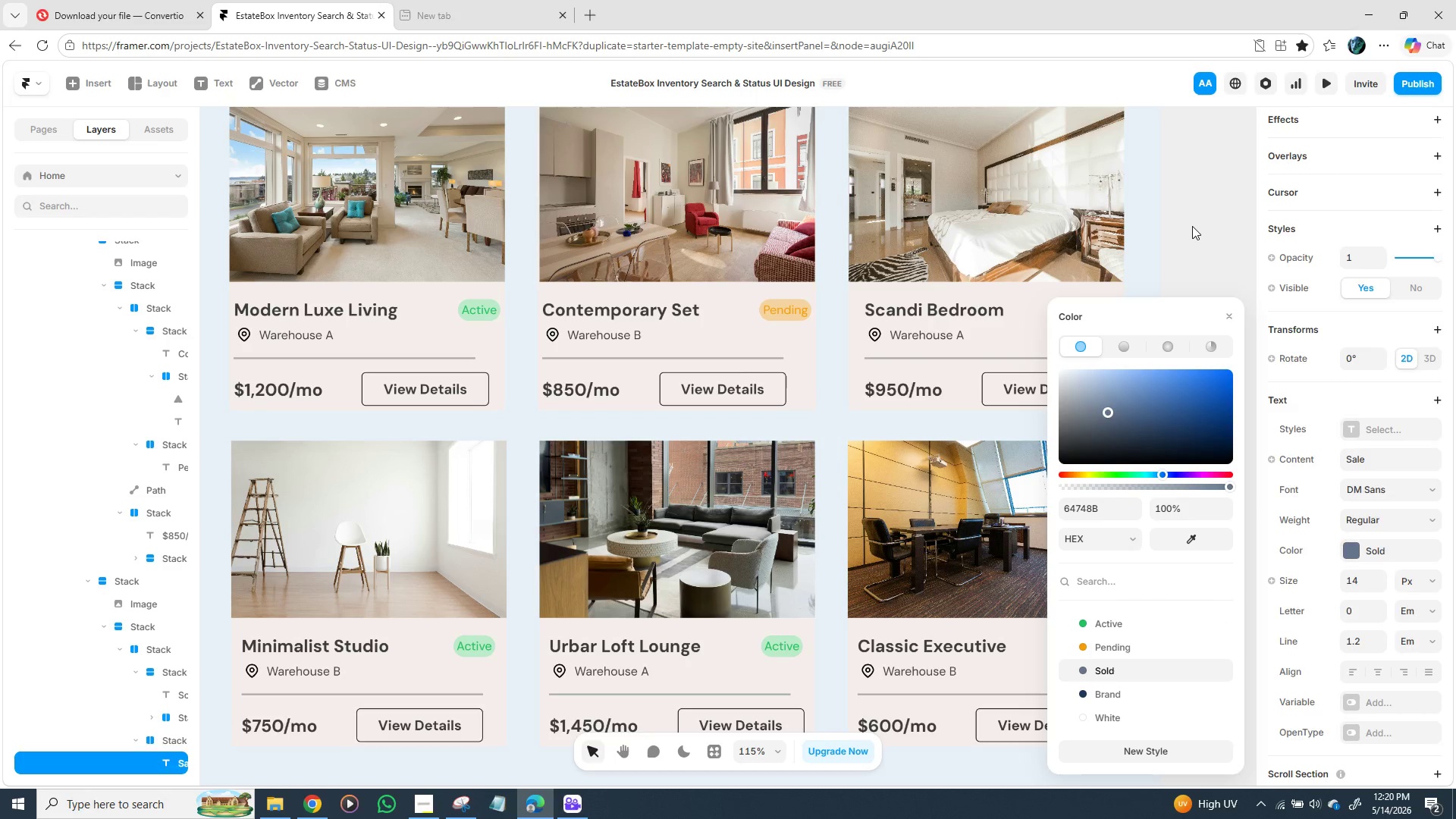 
left_click([1192, 224])
 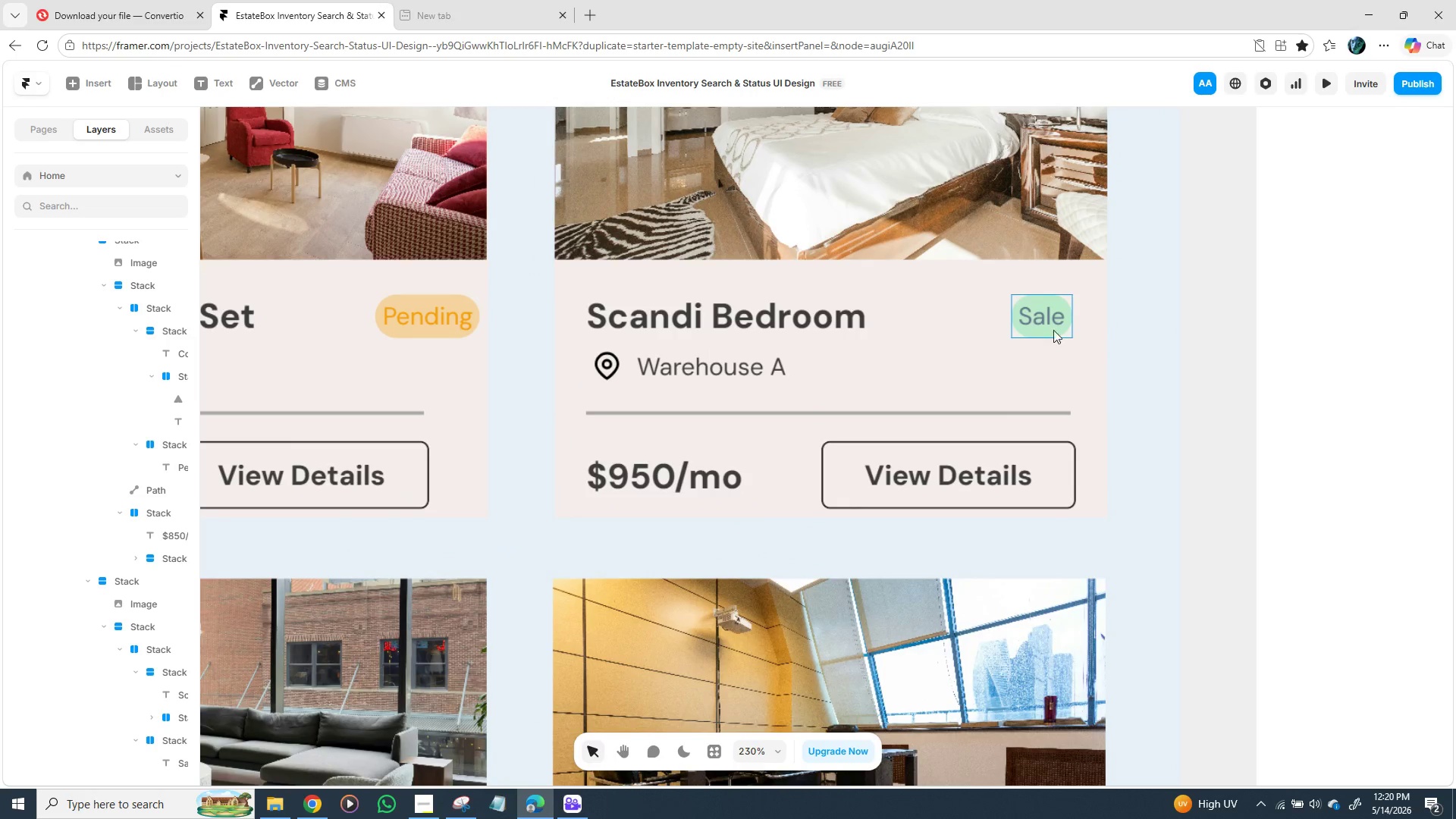 
wait(5.5)
 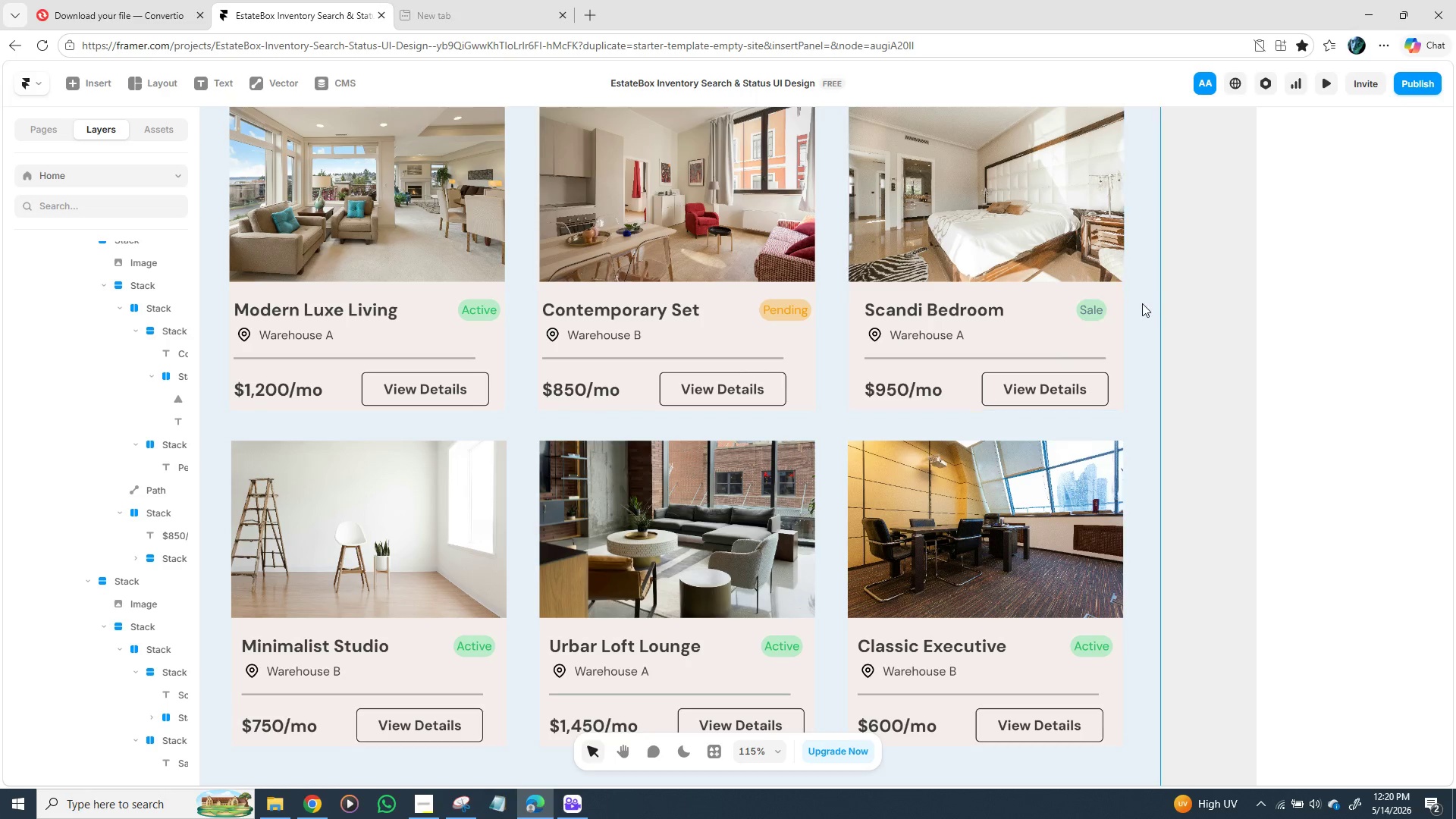 
left_click([1046, 331])
 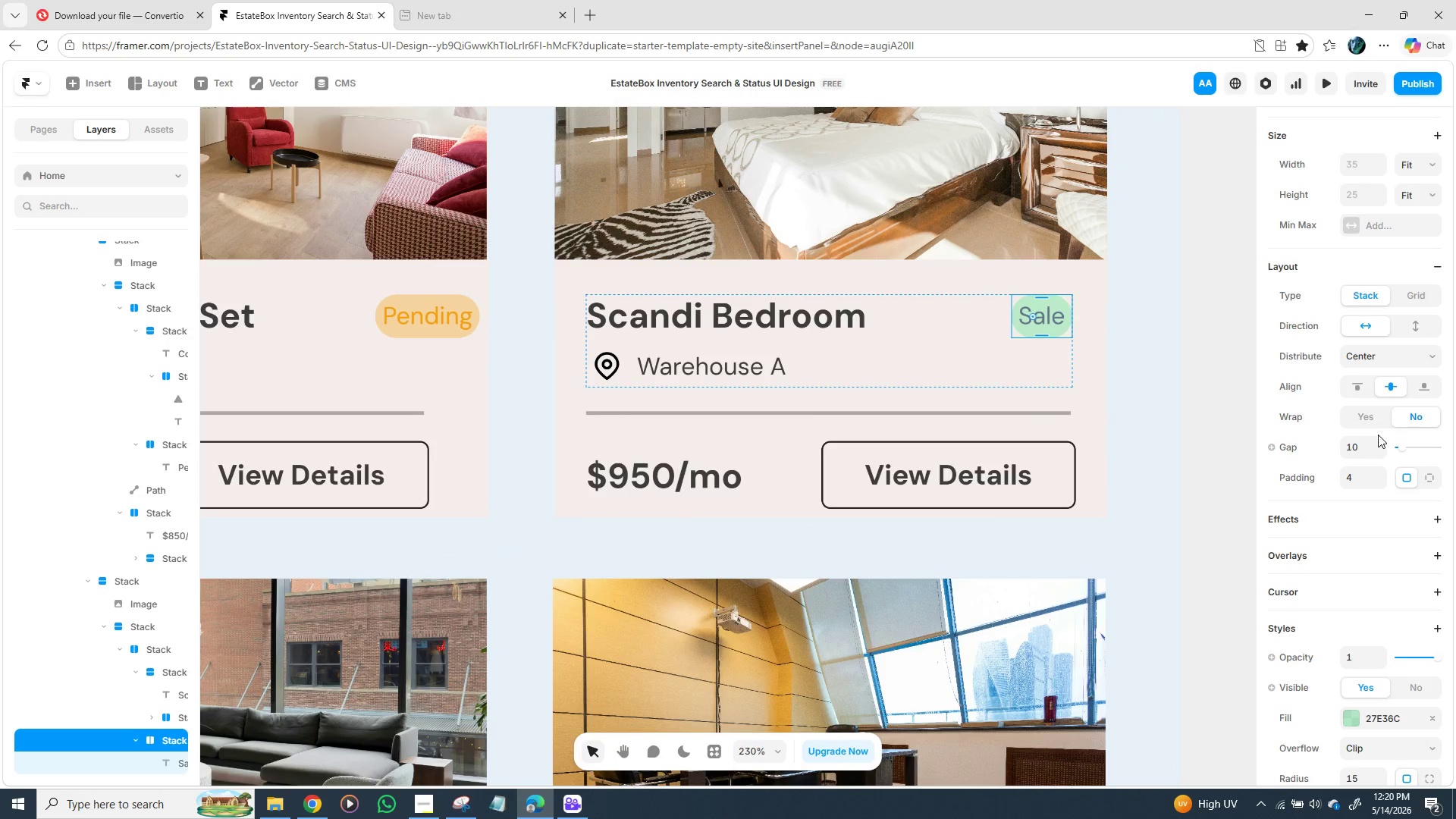 
scroll: coordinate [1323, 480], scroll_direction: down, amount: 2.0
 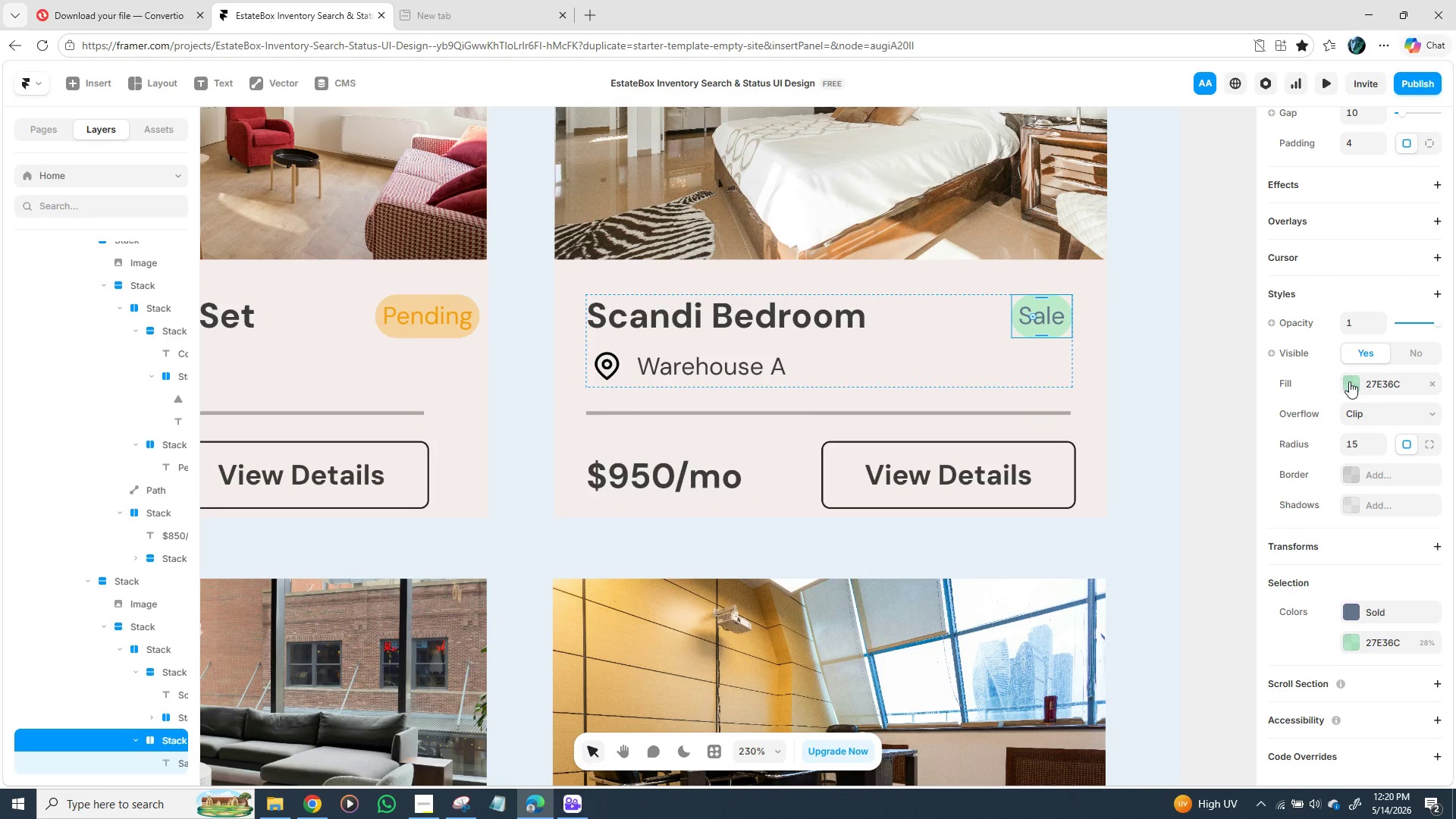 
left_click([1351, 381])
 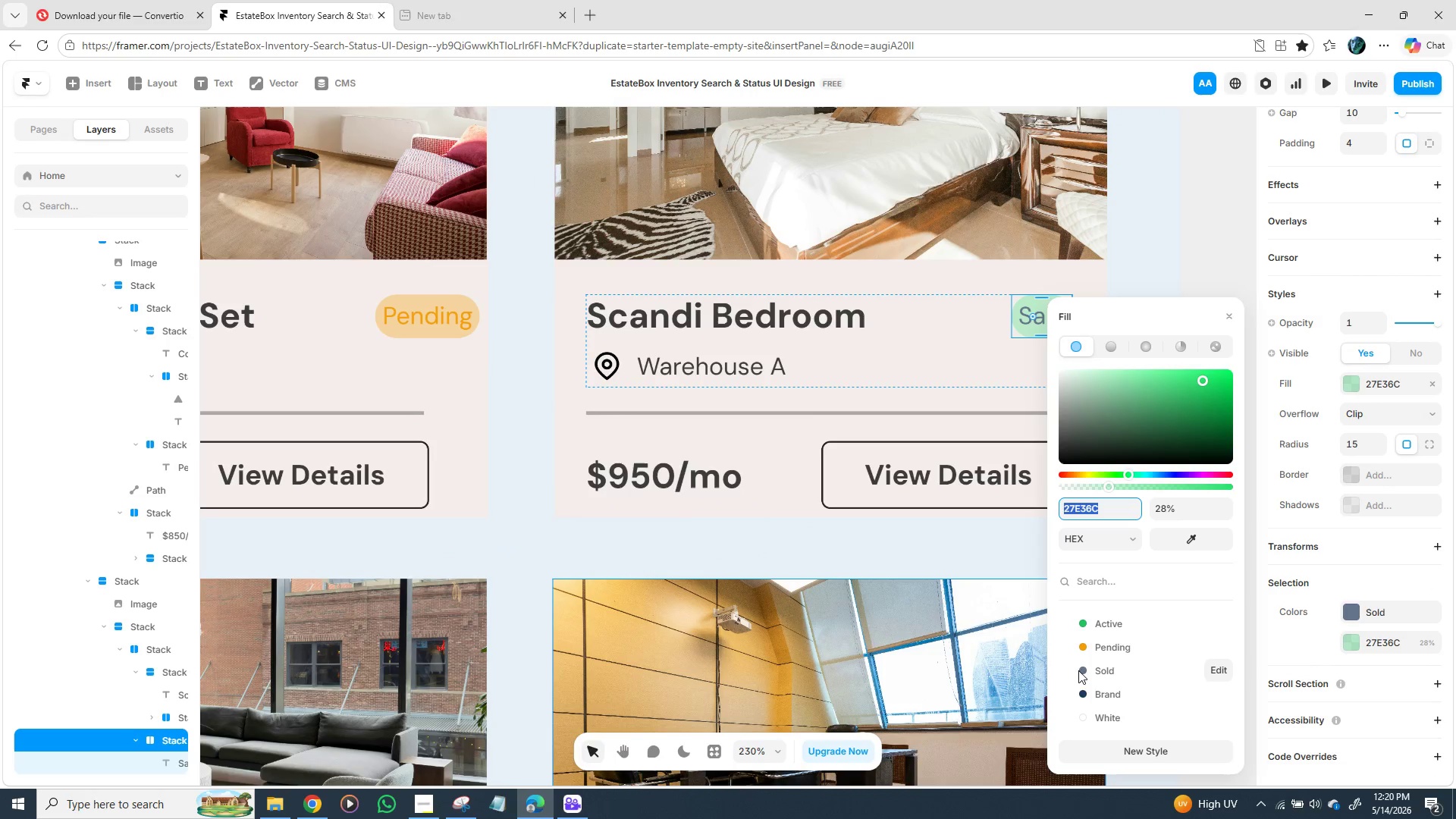 
left_click([1092, 667])
 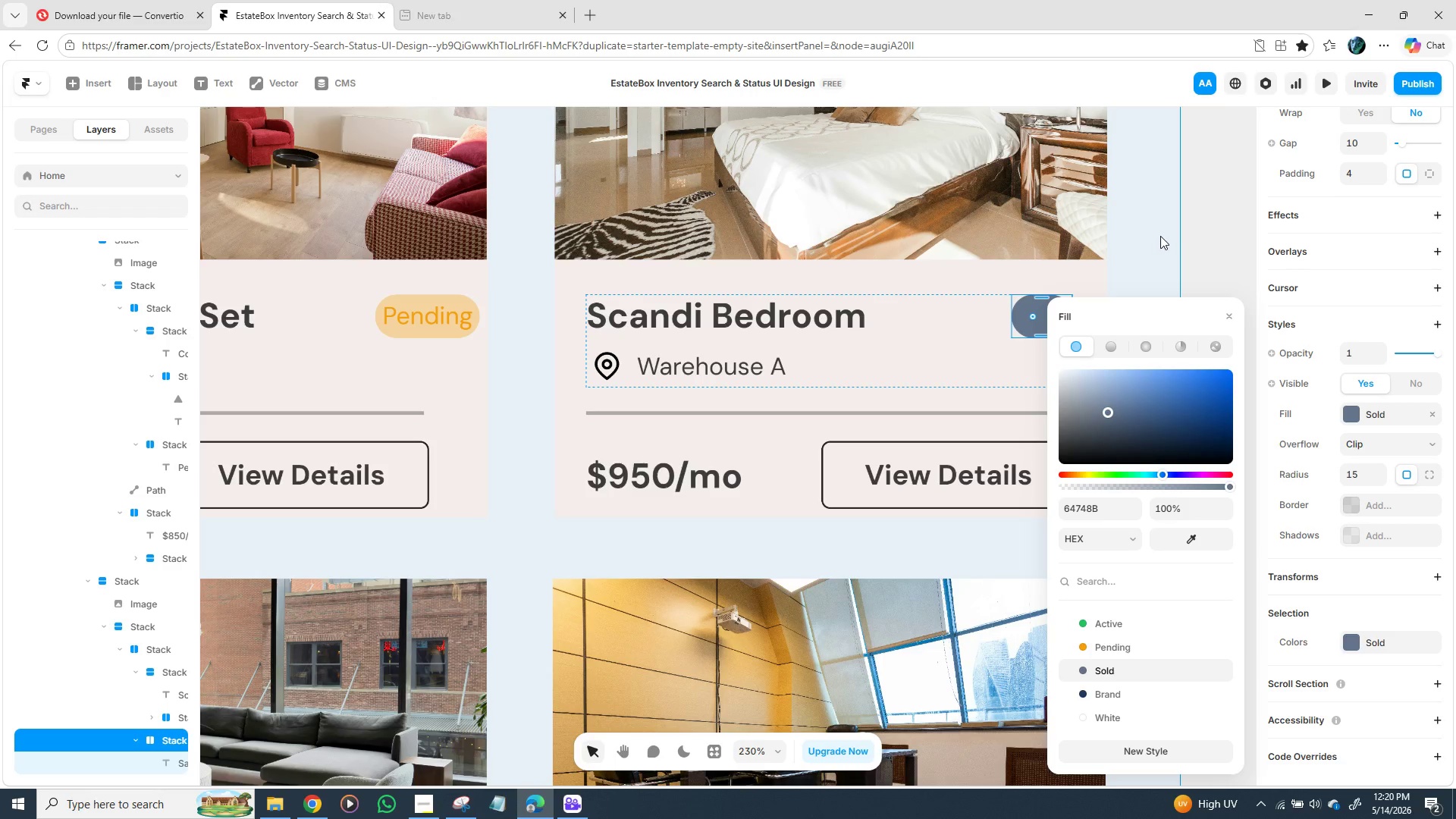 
left_click([1197, 224])
 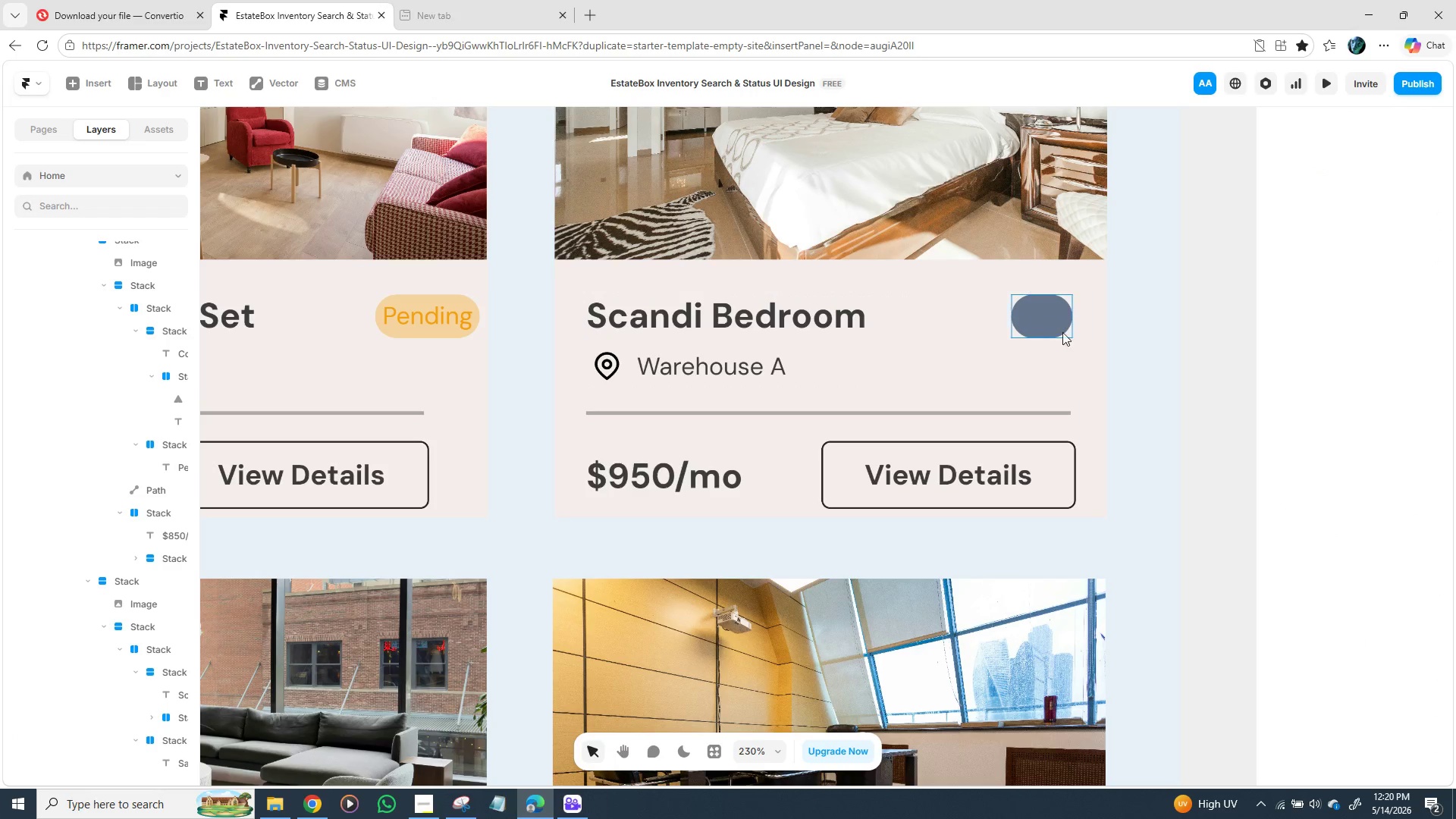 
left_click([1062, 328])
 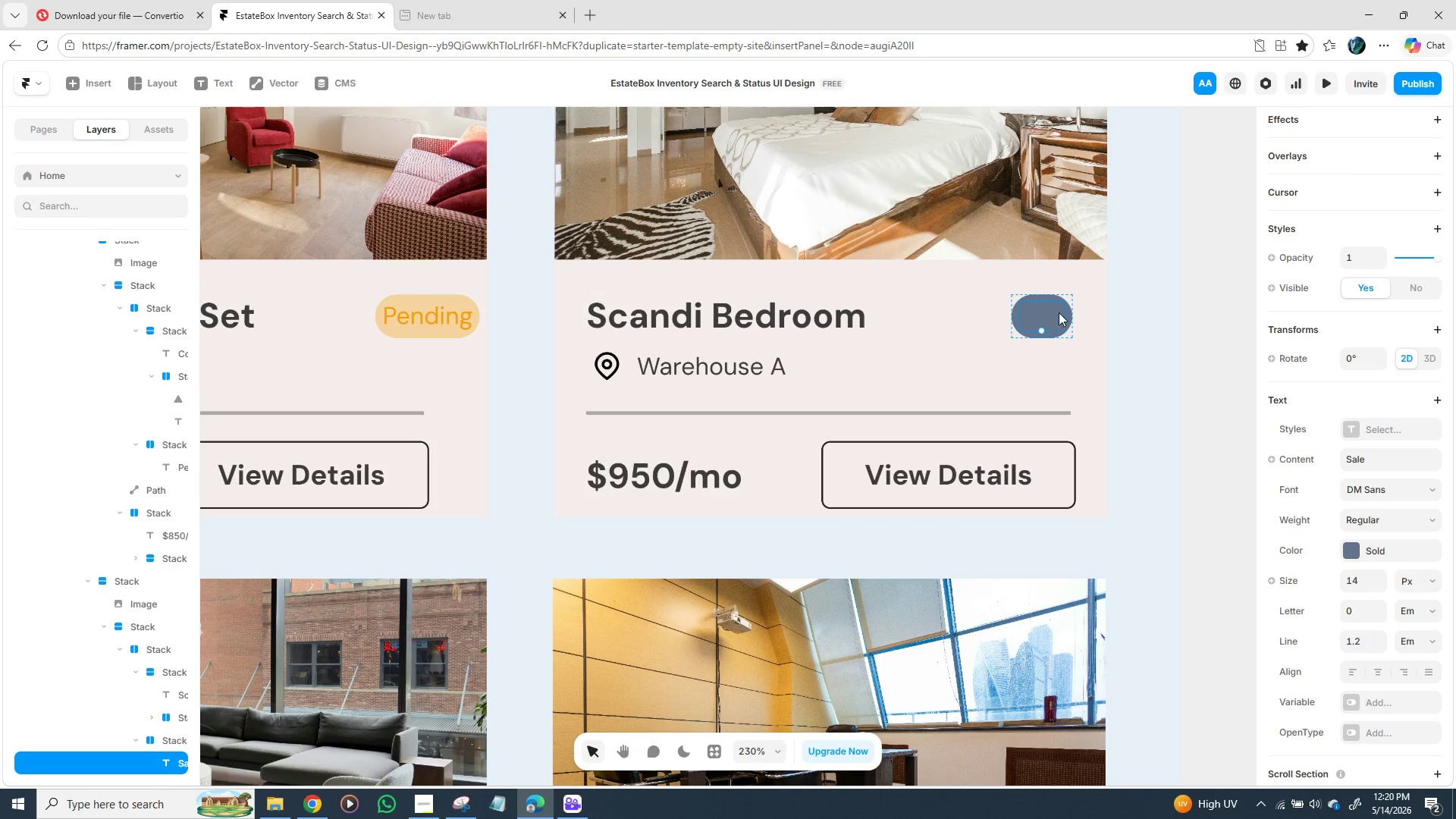 
wait(7.59)
 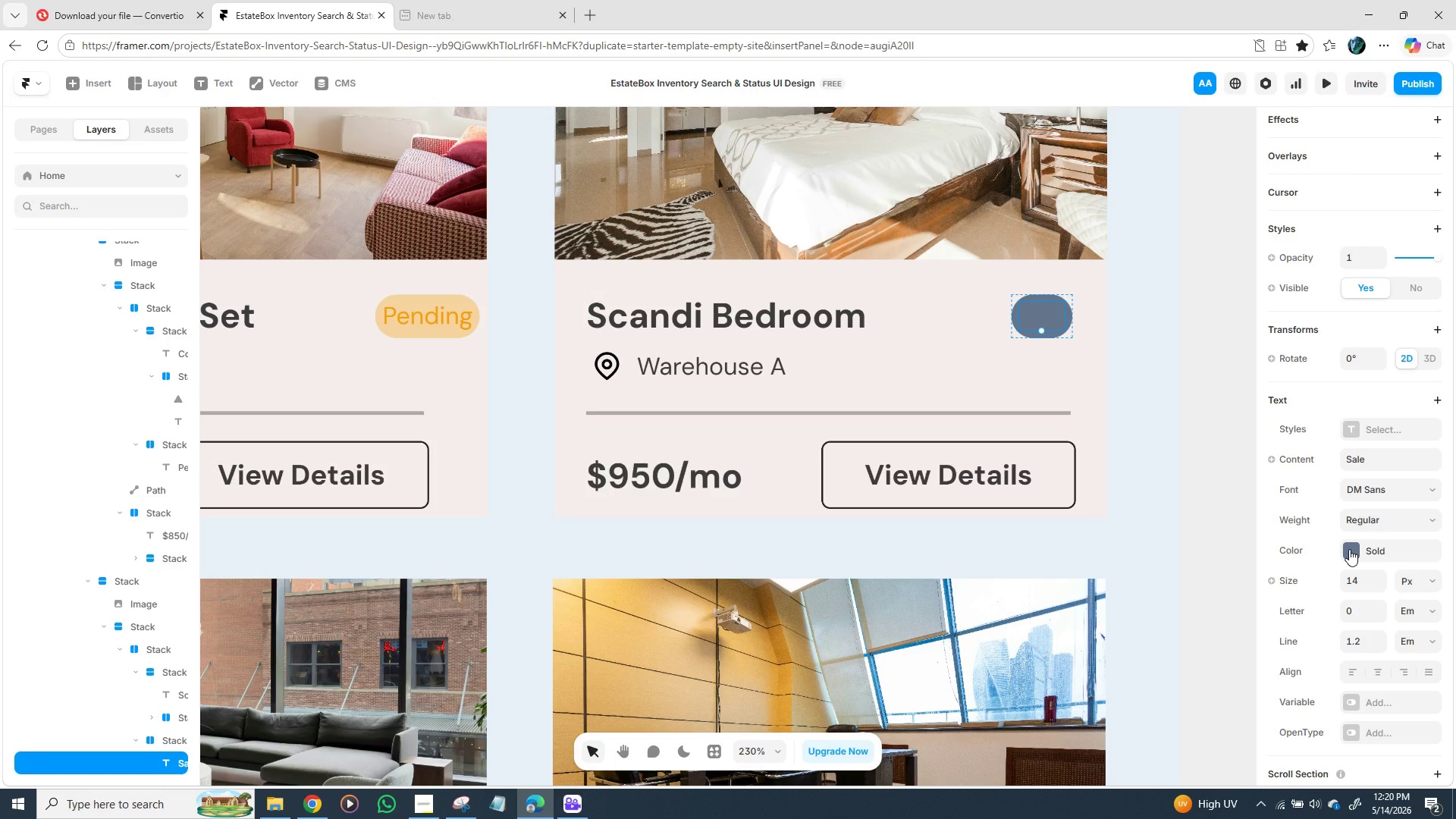 
left_click([1216, 303])
 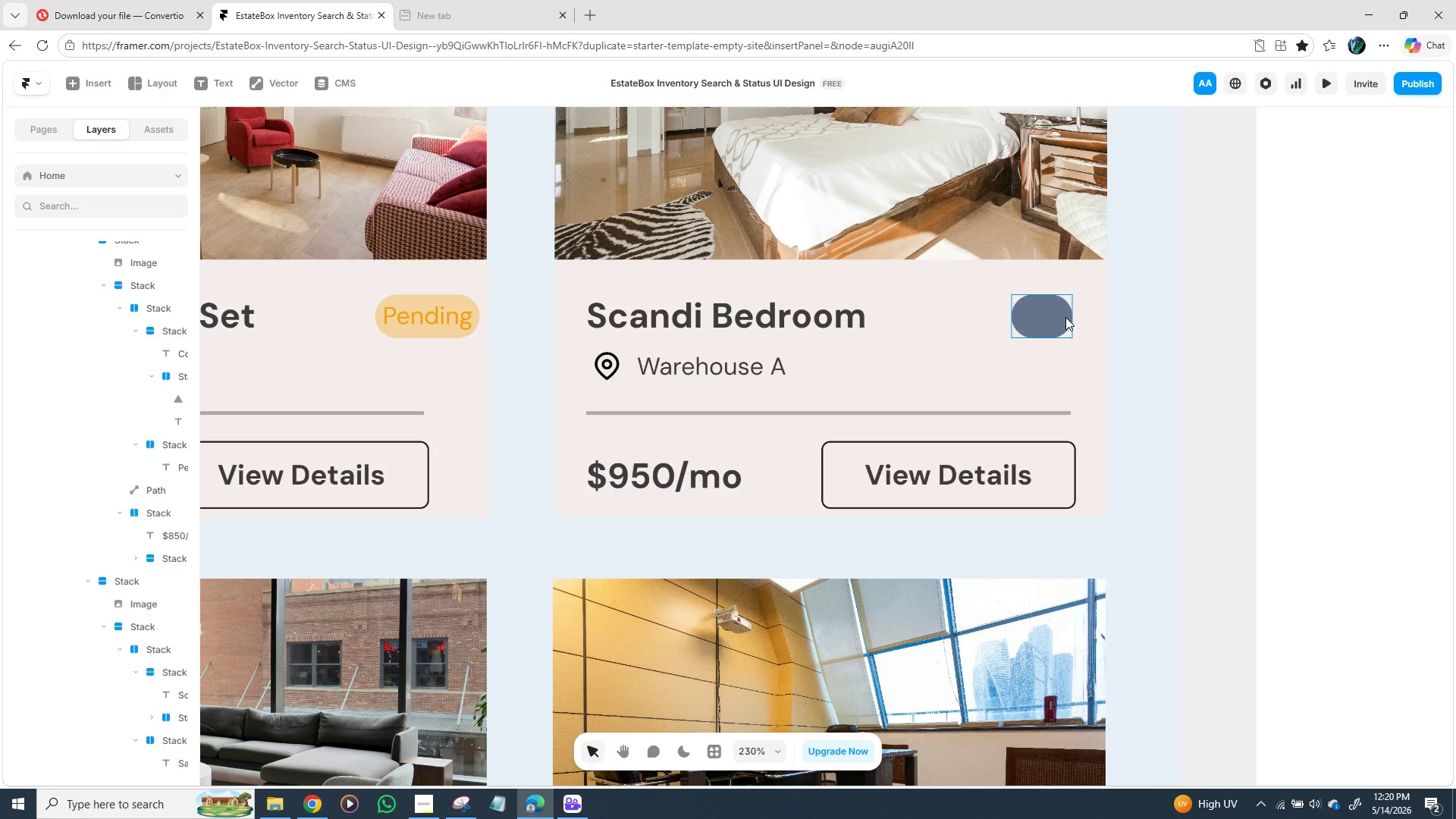 
left_click([1067, 317])
 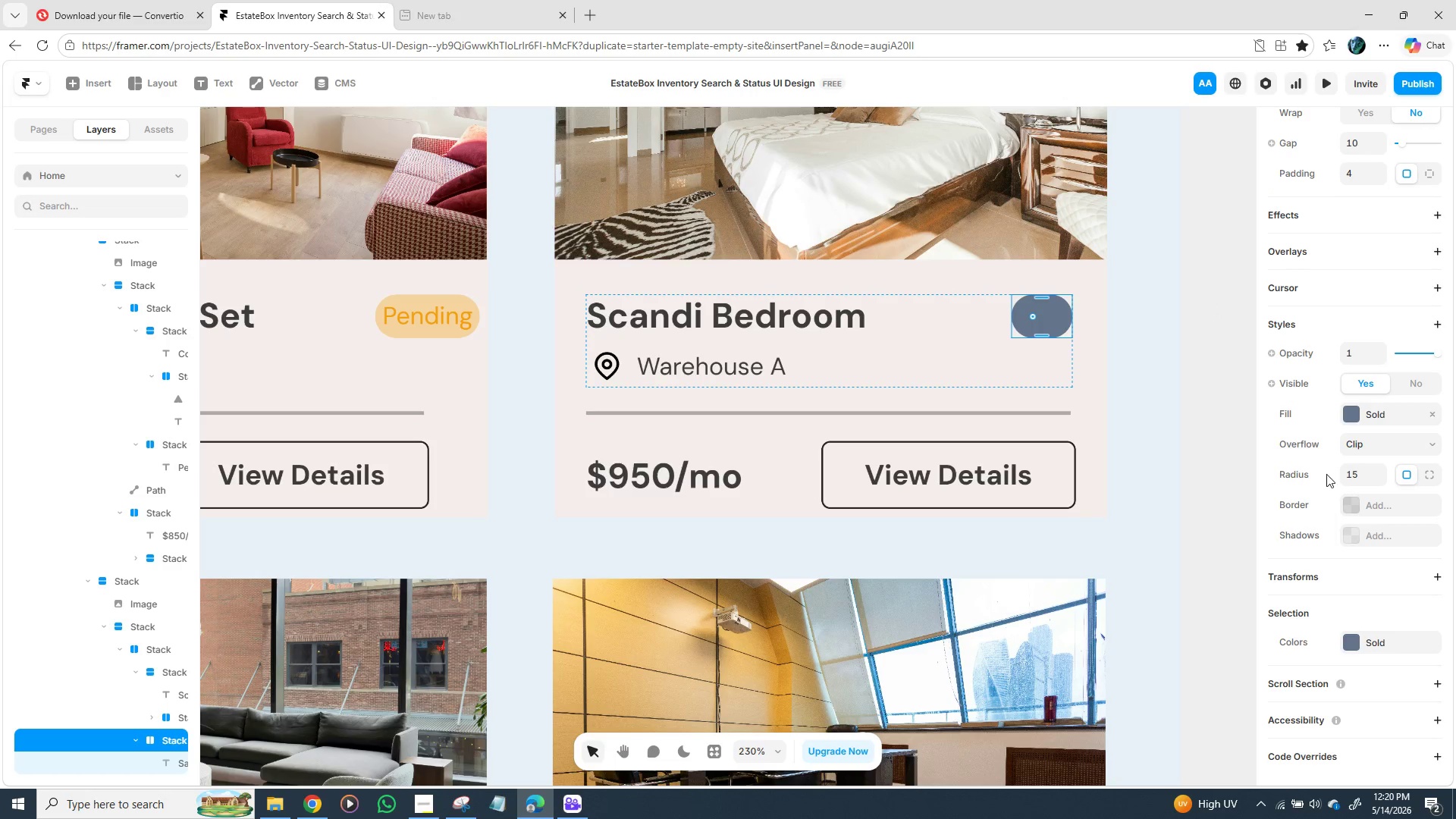 
left_click([1351, 416])
 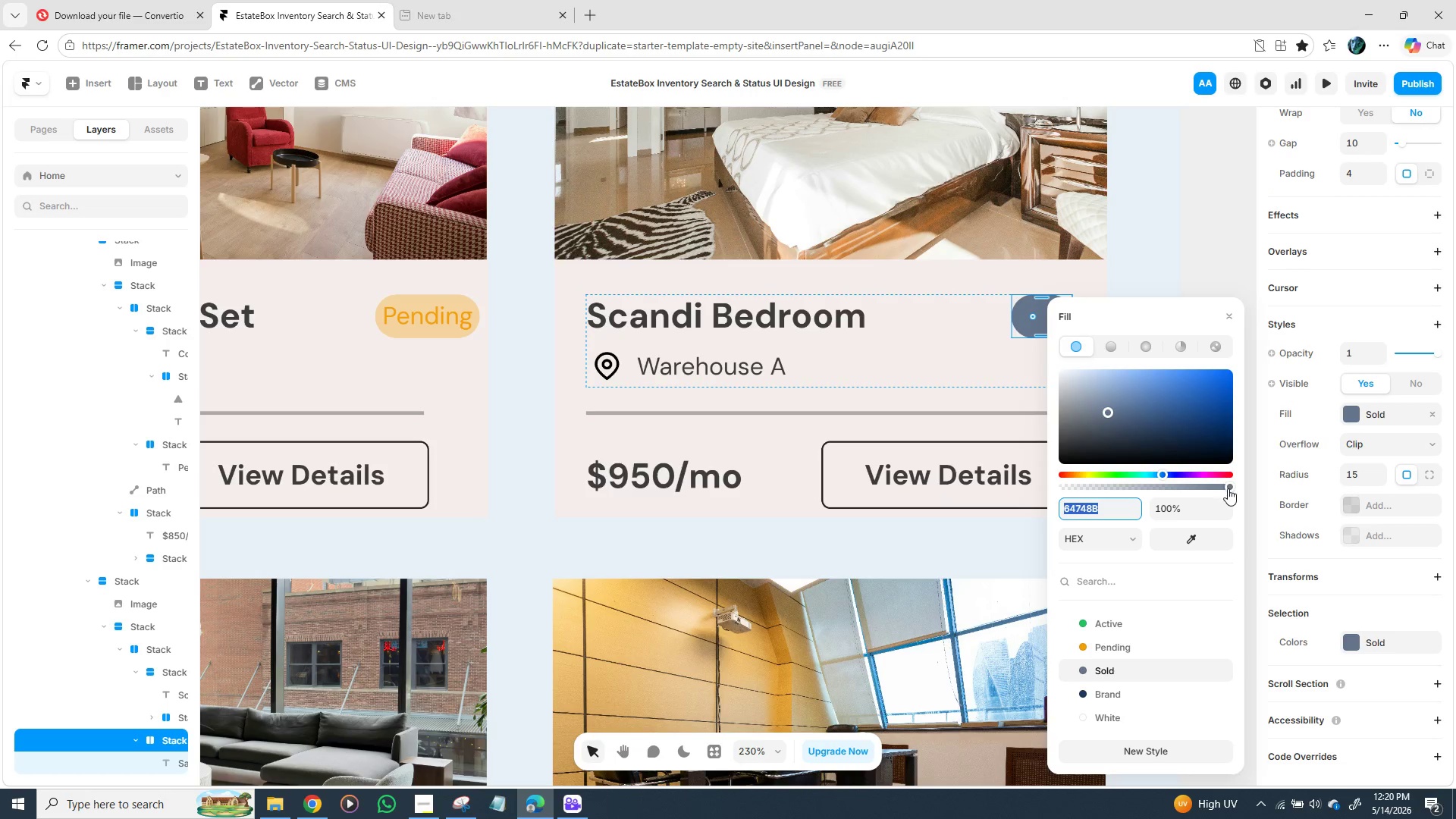 
left_click_drag(start_coordinate=[1228, 488], to_coordinate=[1169, 493])
 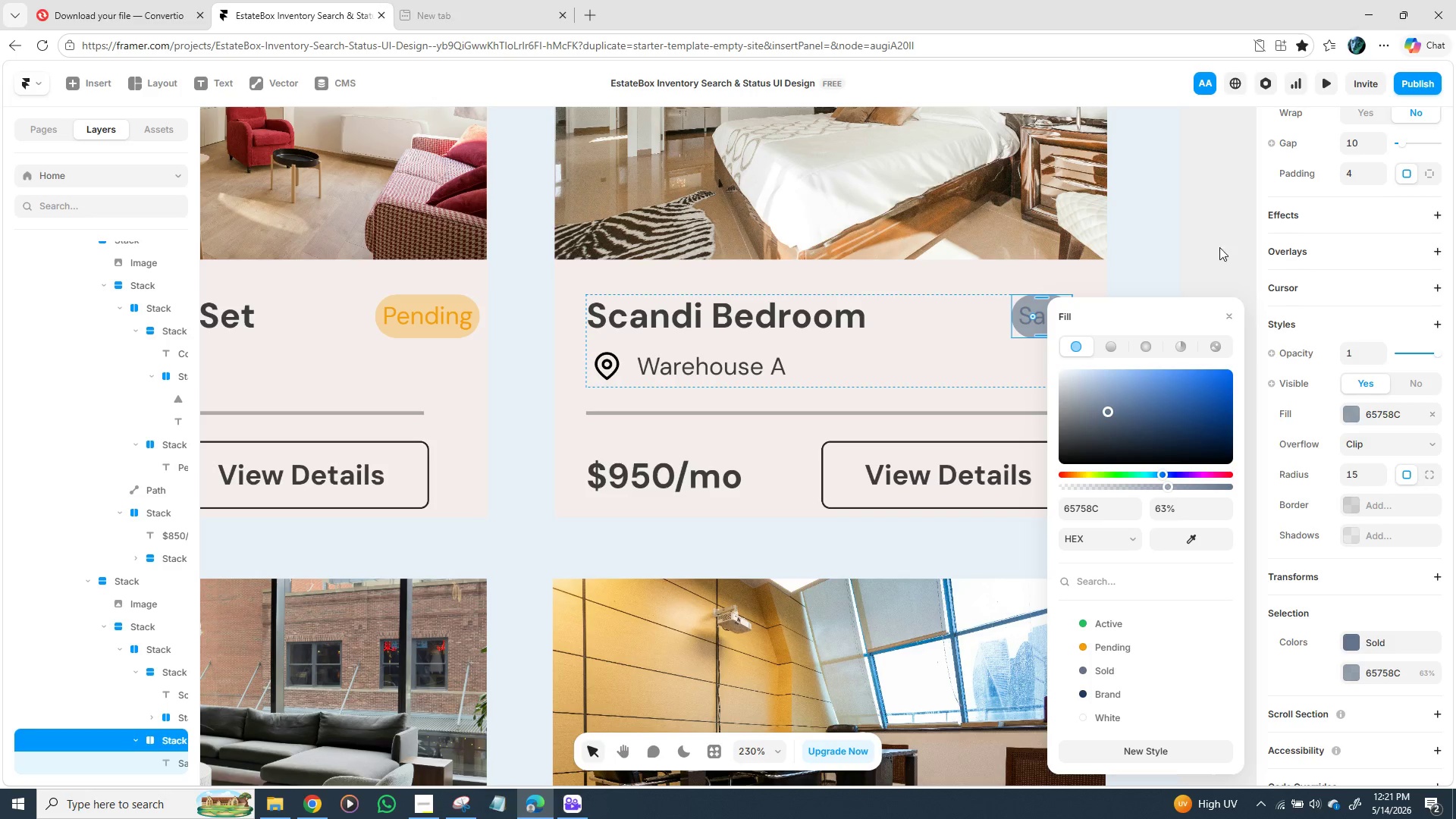 
left_click([1224, 237])
 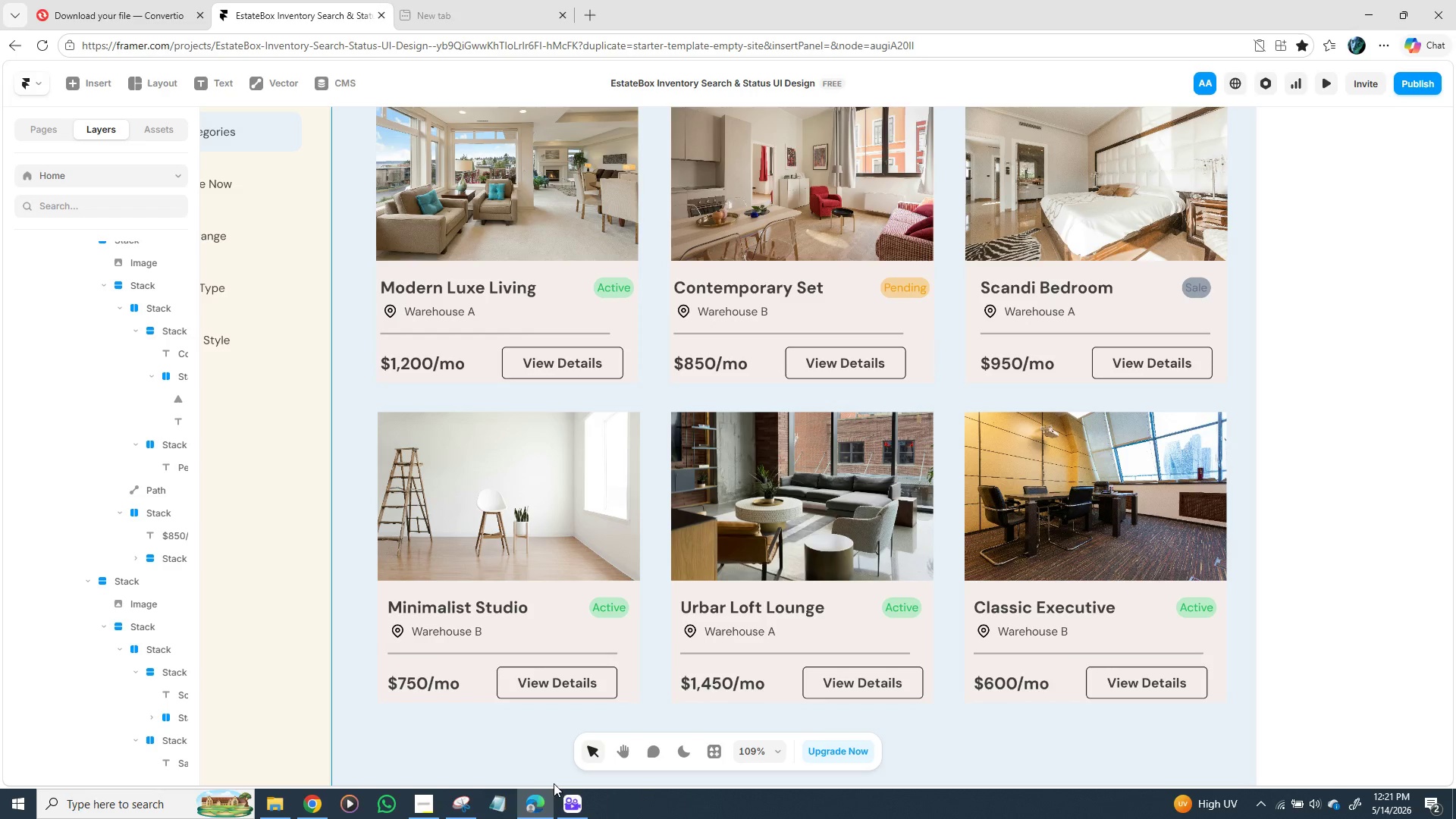 
wait(5.5)
 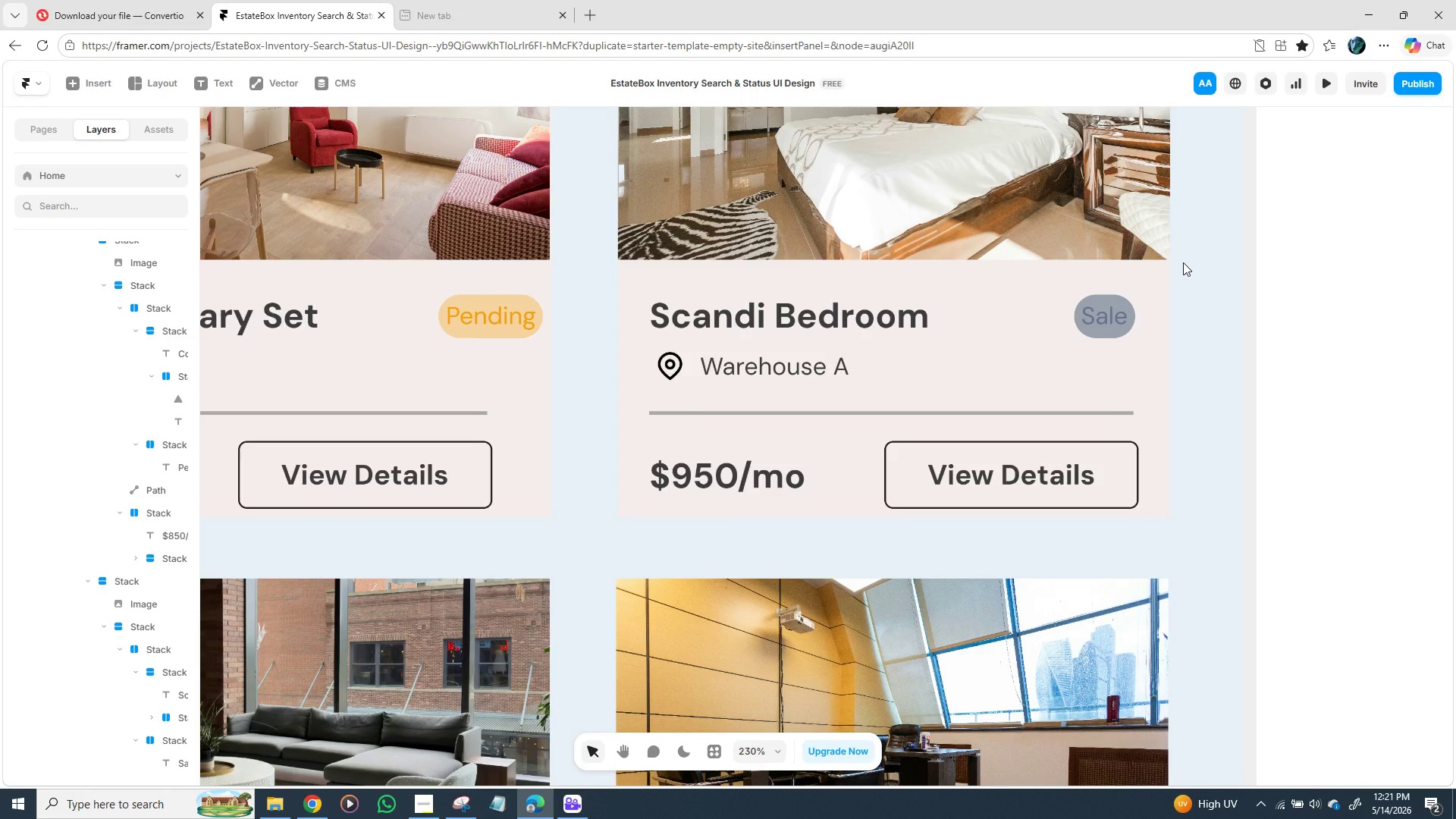 
left_click([420, 814])